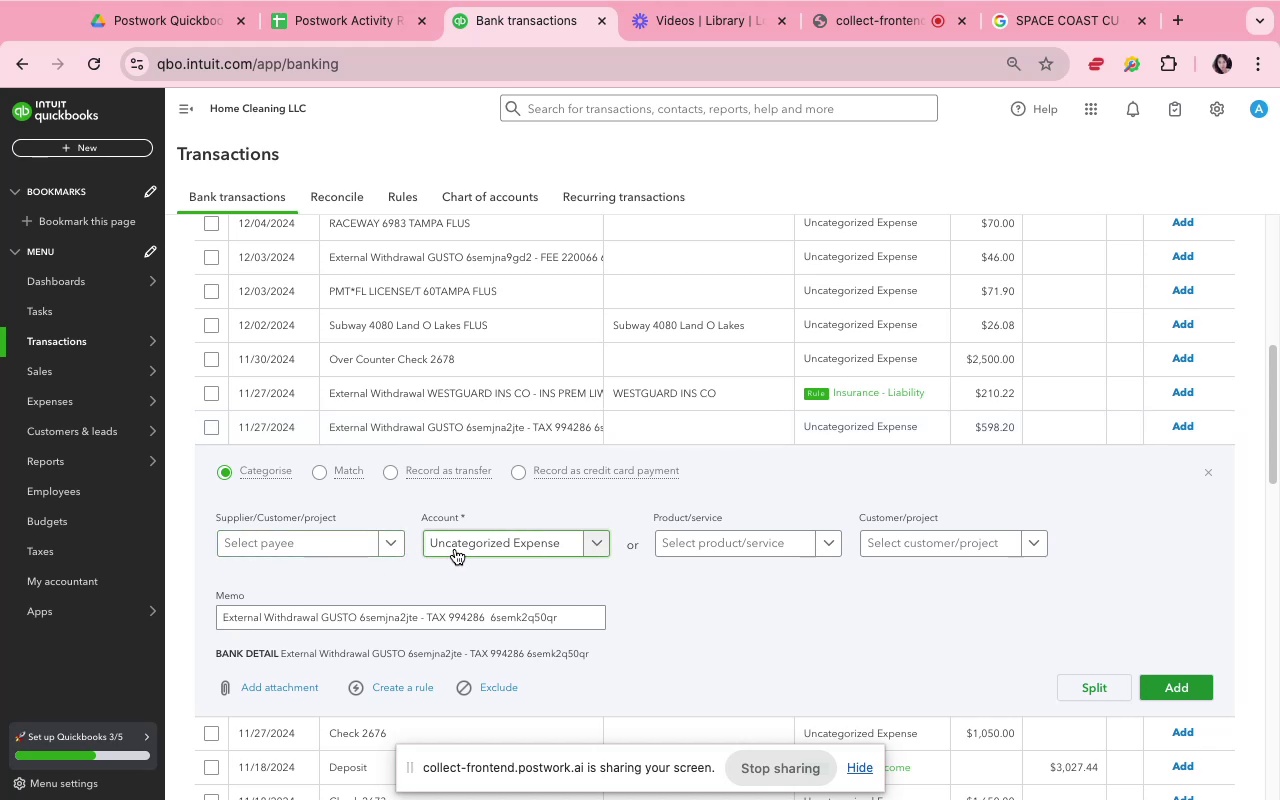 
left_click([455, 549])
 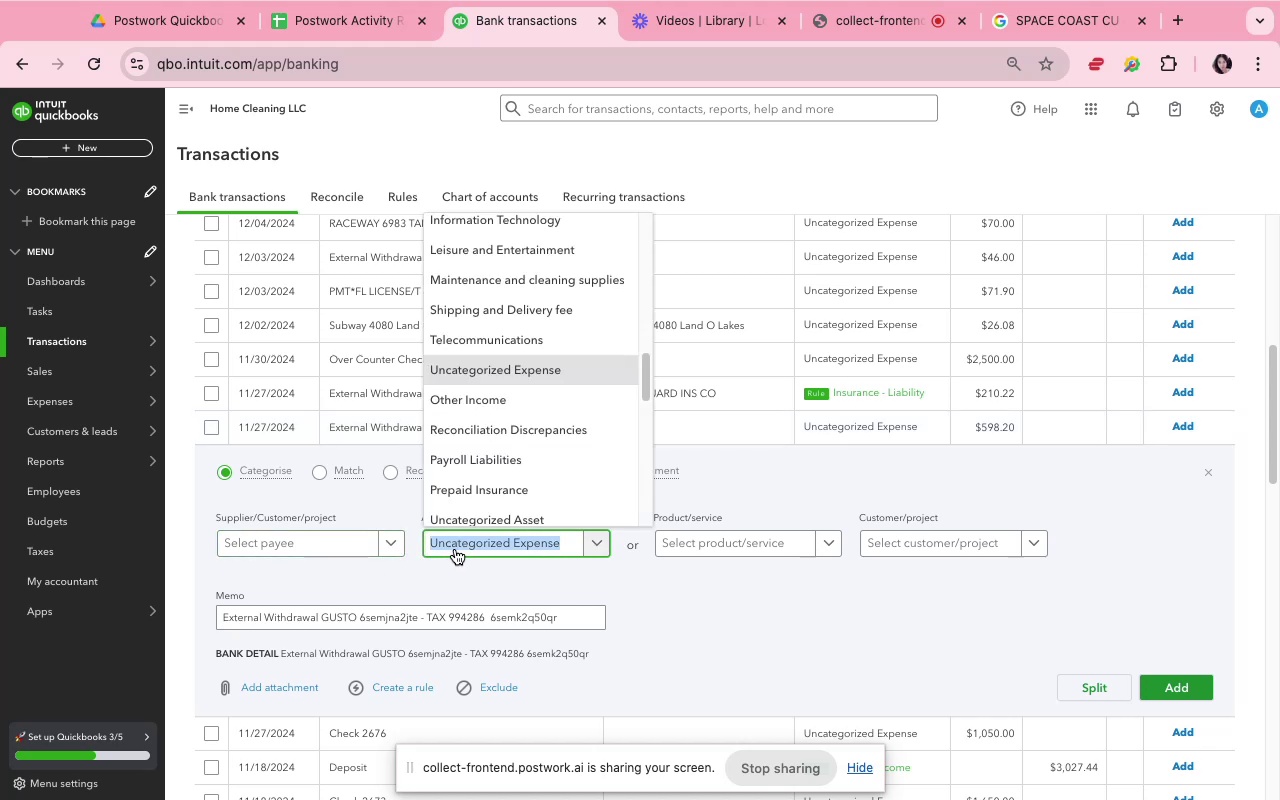 
type(tx)
 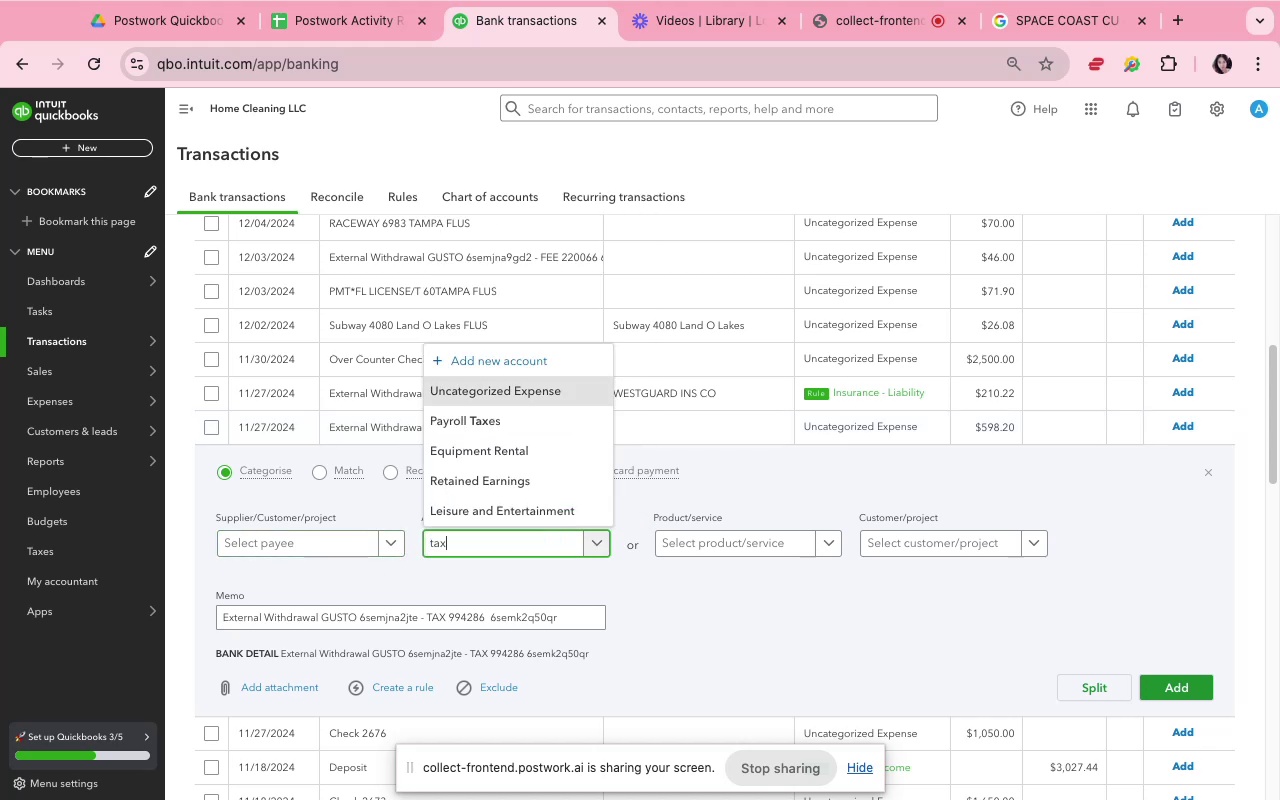 
hold_key(key=A, duration=0.31)
 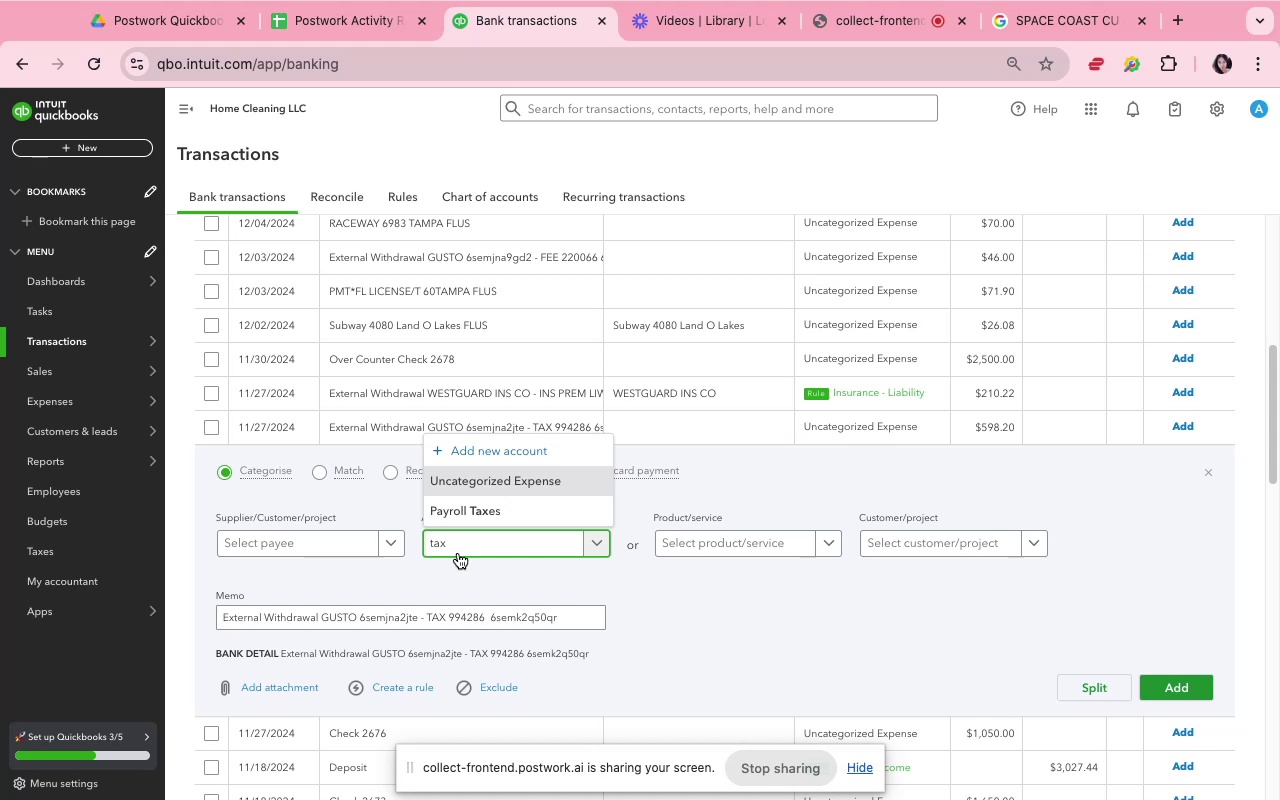 
left_click([473, 501])
 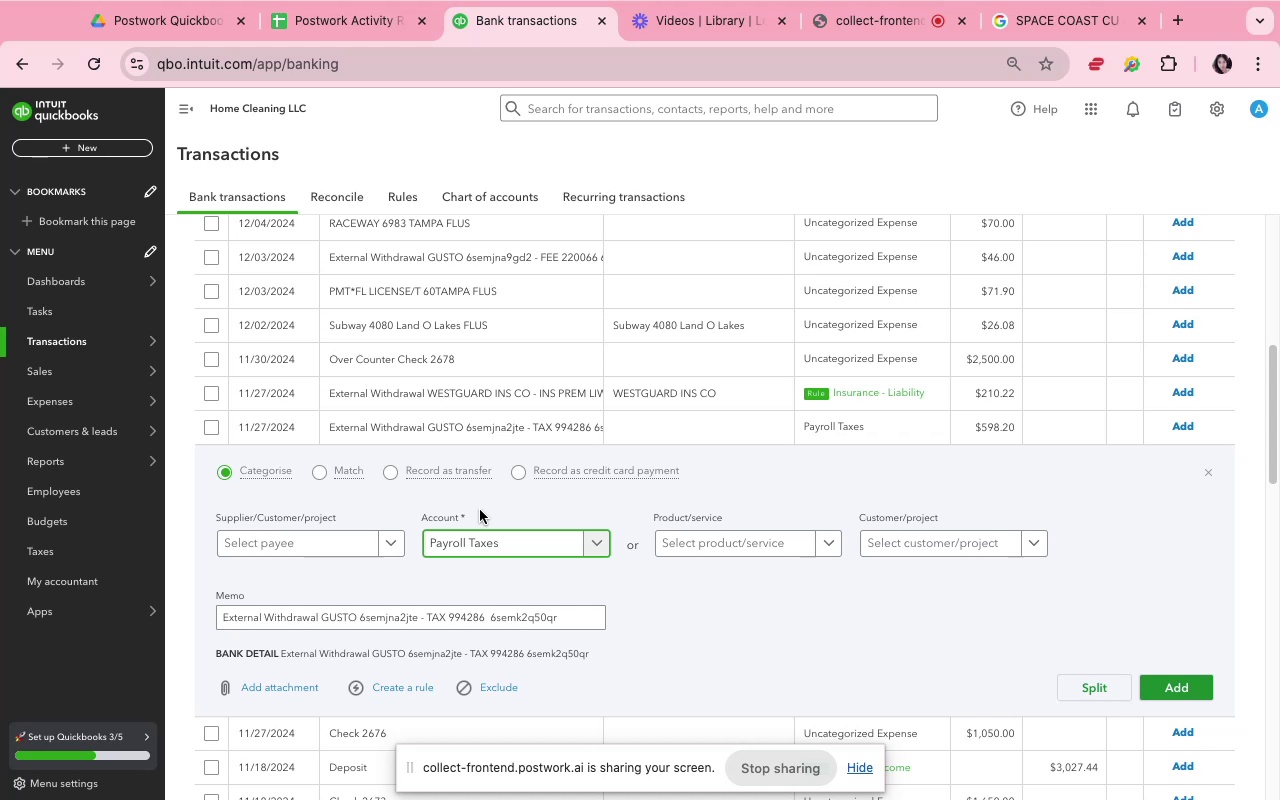 
wait(14.88)
 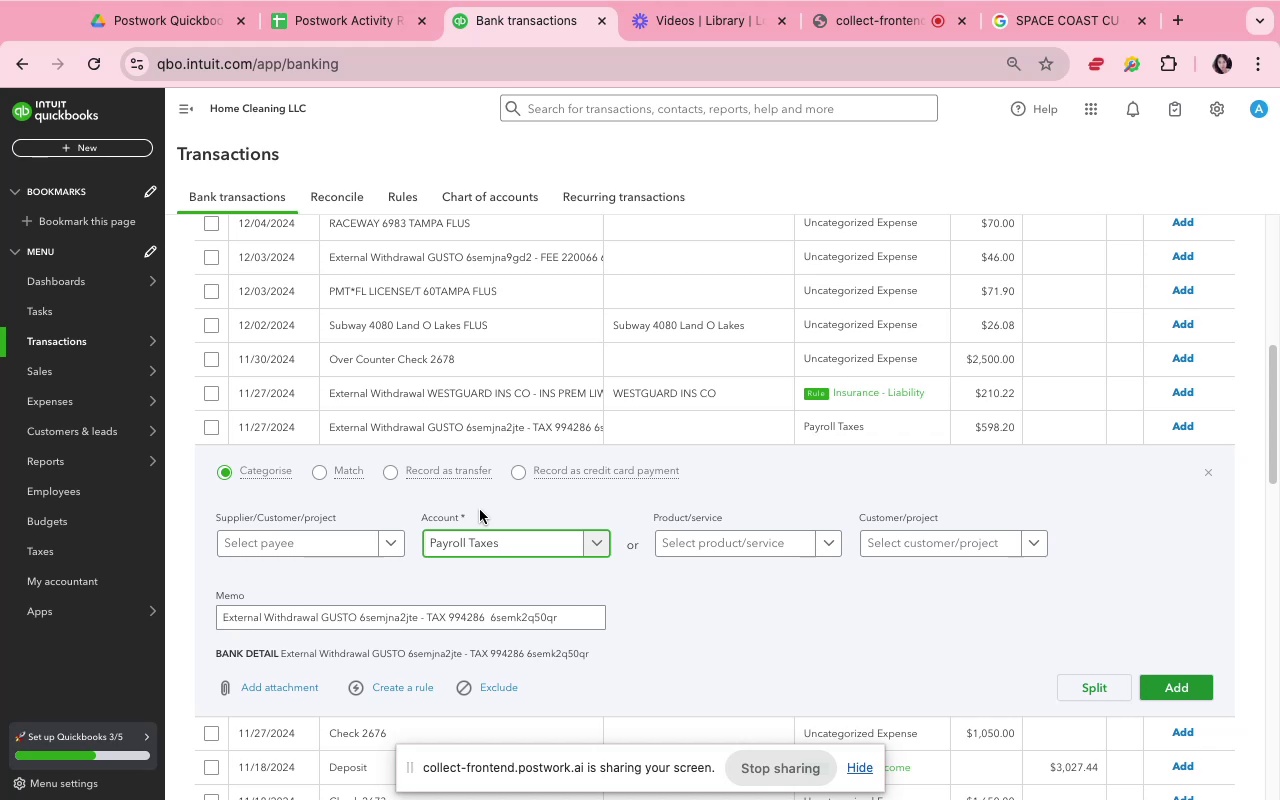 
left_click([1192, 695])
 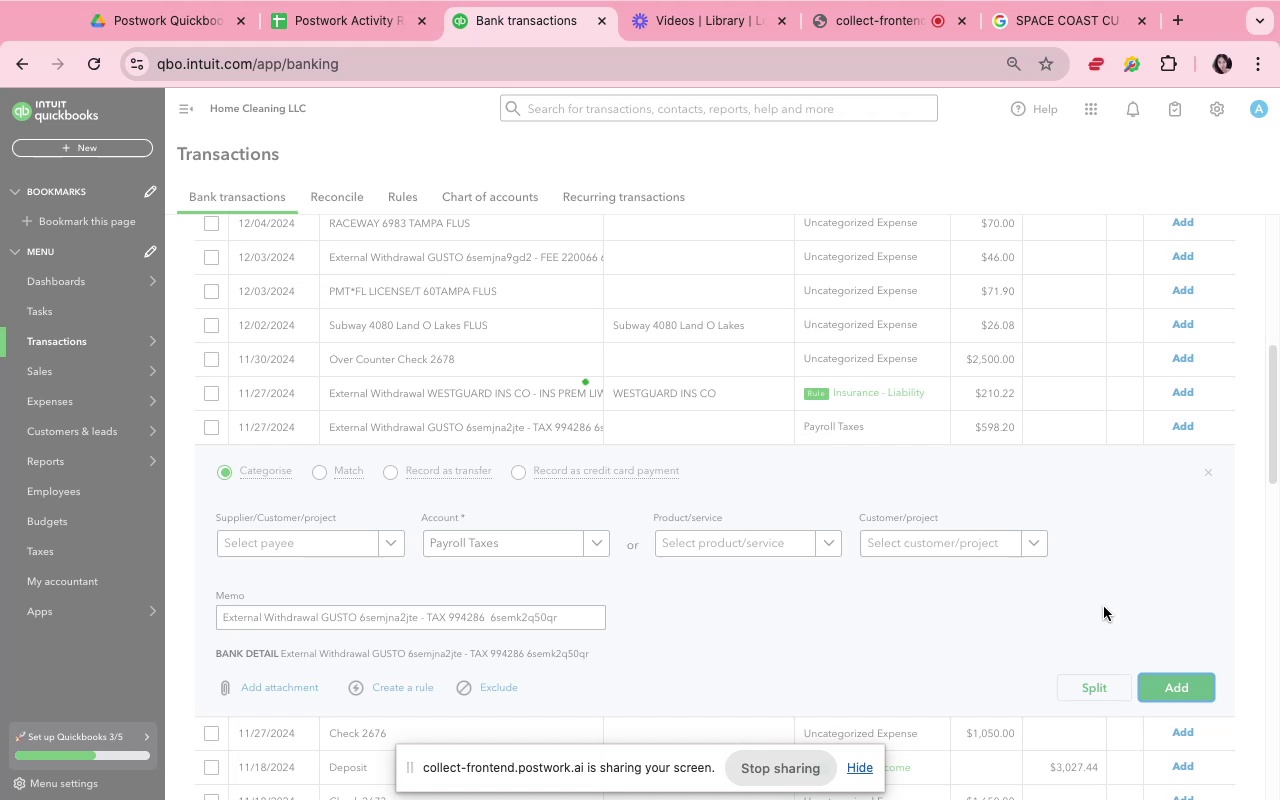 
scroll: coordinate [1079, 577], scroll_direction: up, amount: 25.0
 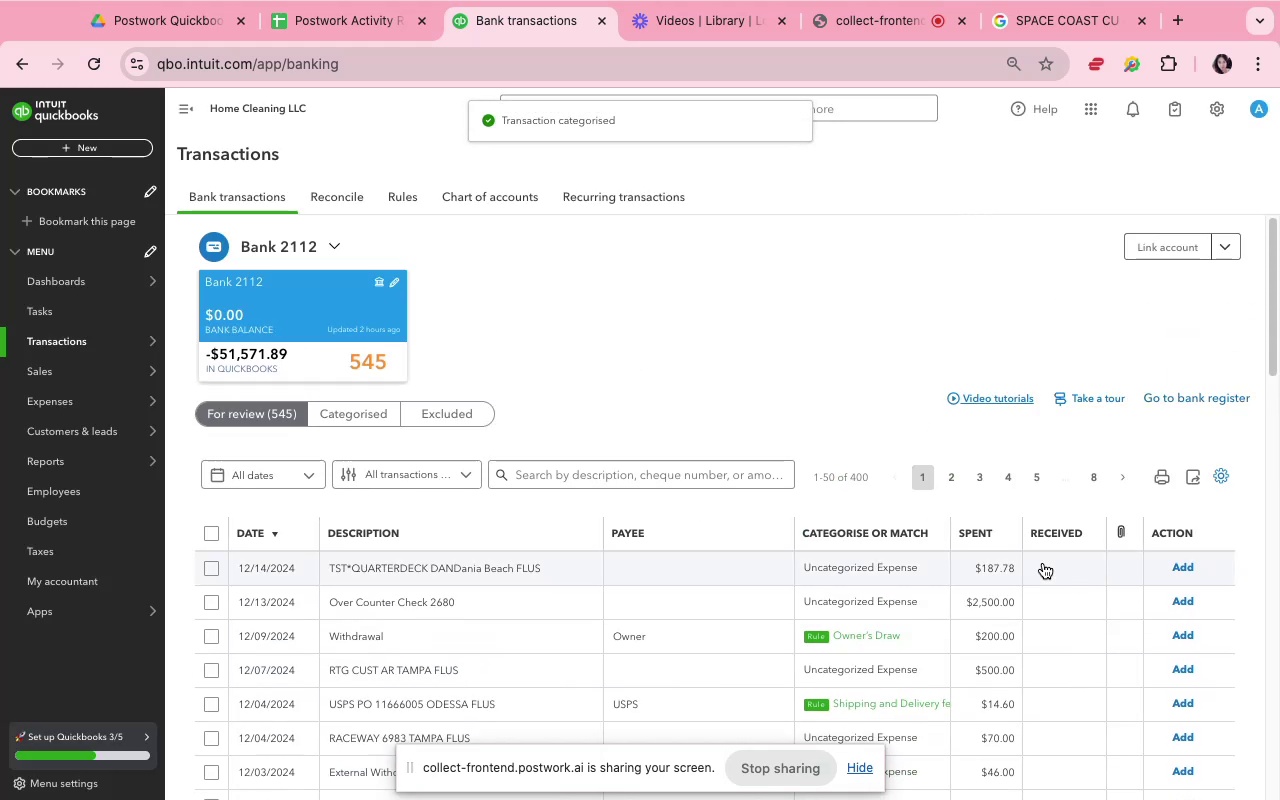 
scroll: coordinate [697, 507], scroll_direction: down, amount: 10.0
 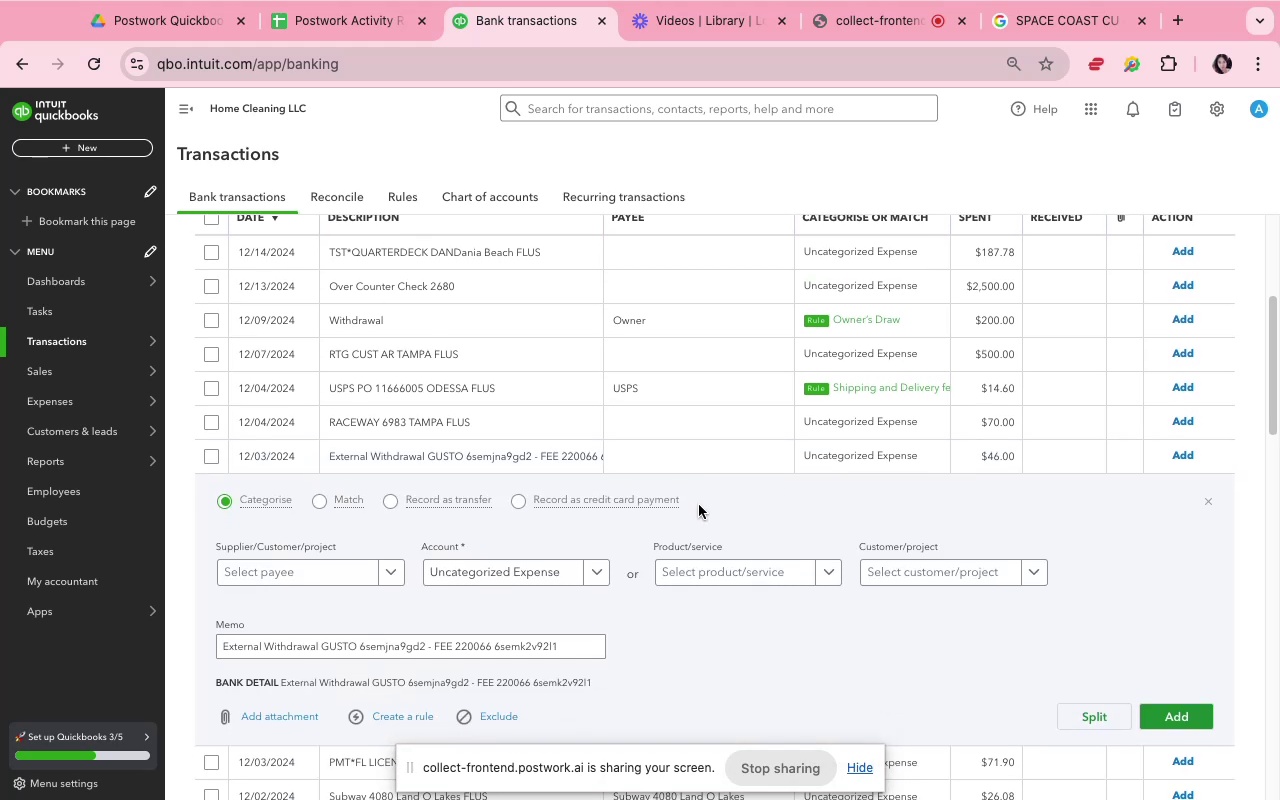 
wait(10.26)
 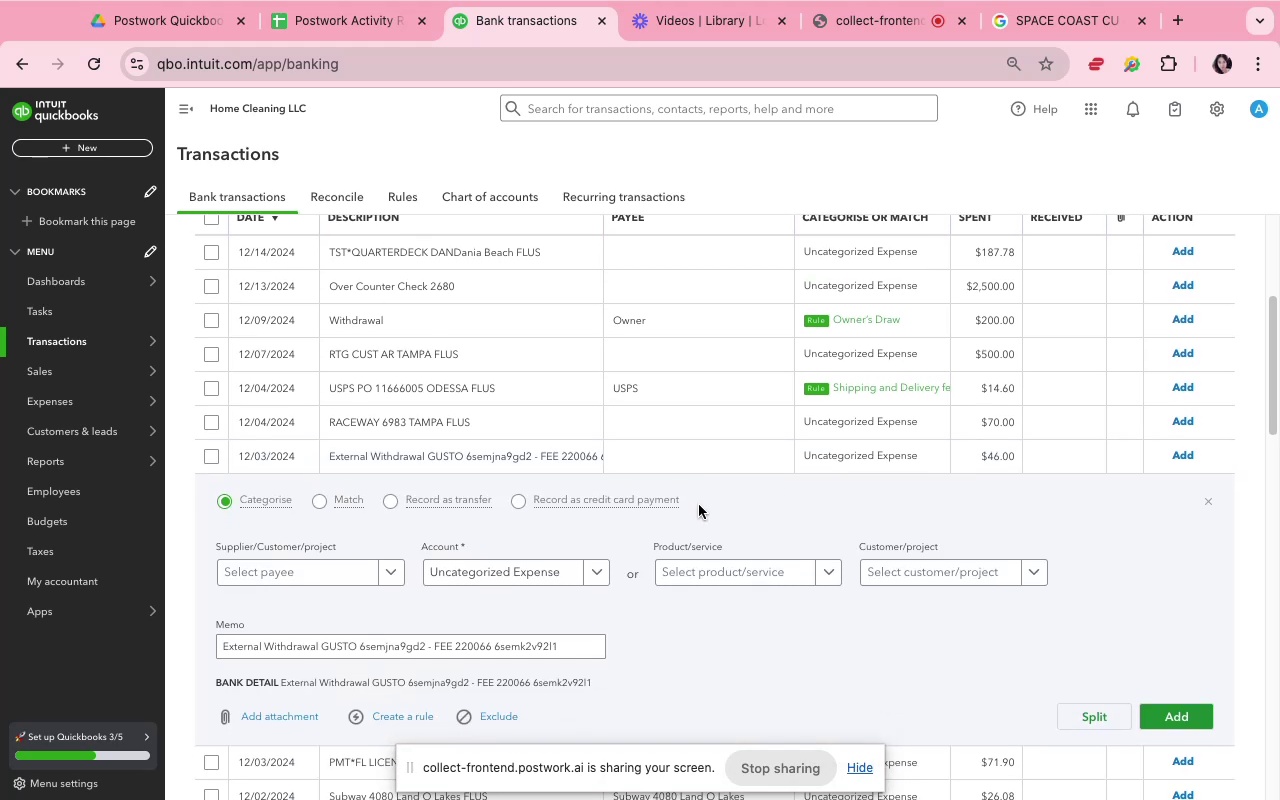 
mouse_move([606, 558])
 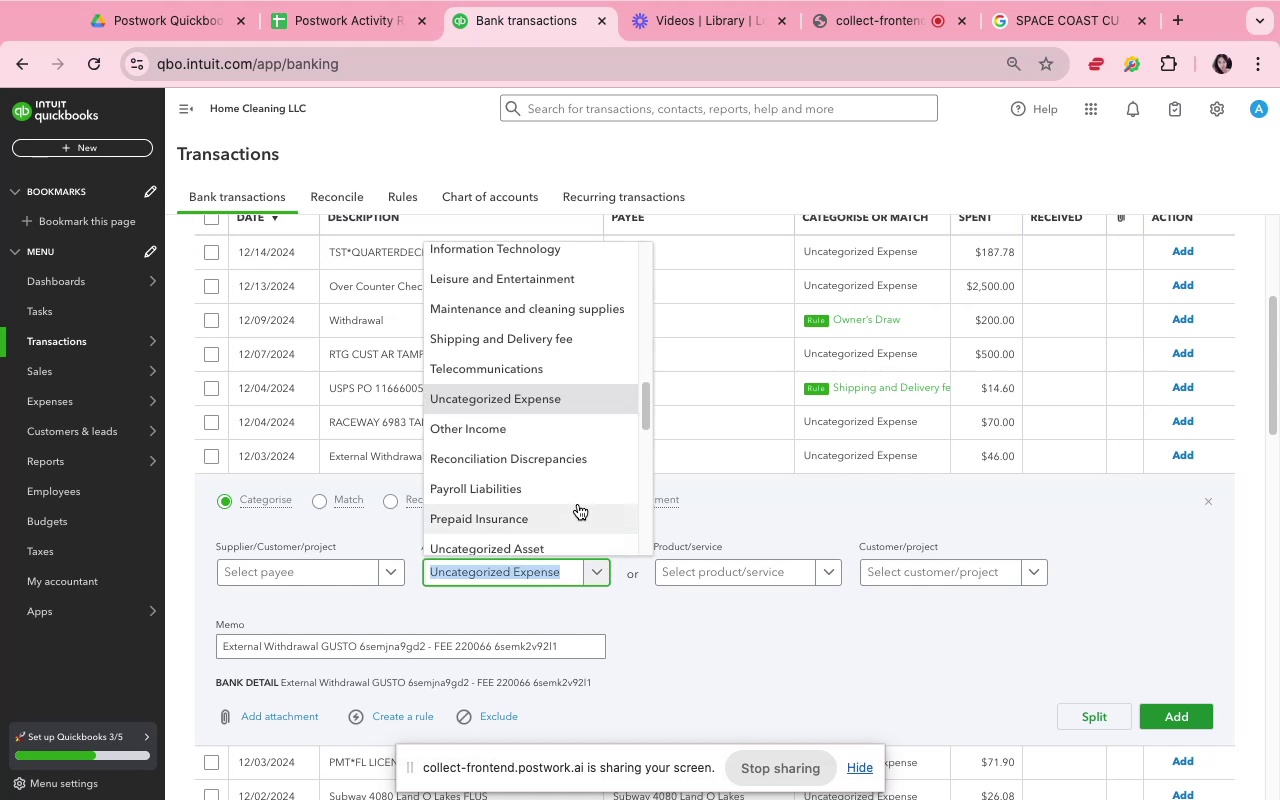 
scroll: coordinate [577, 459], scroll_direction: down, amount: 5.0
 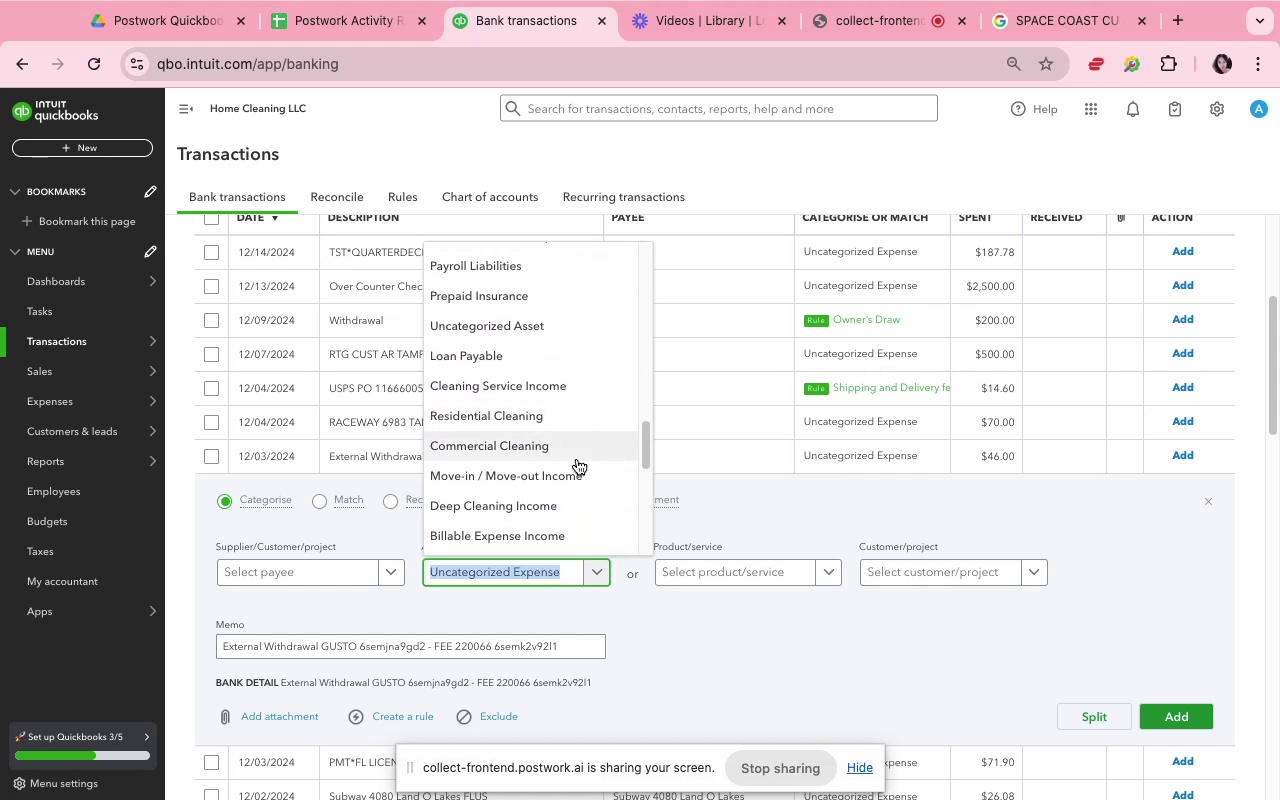 
type(oth)
 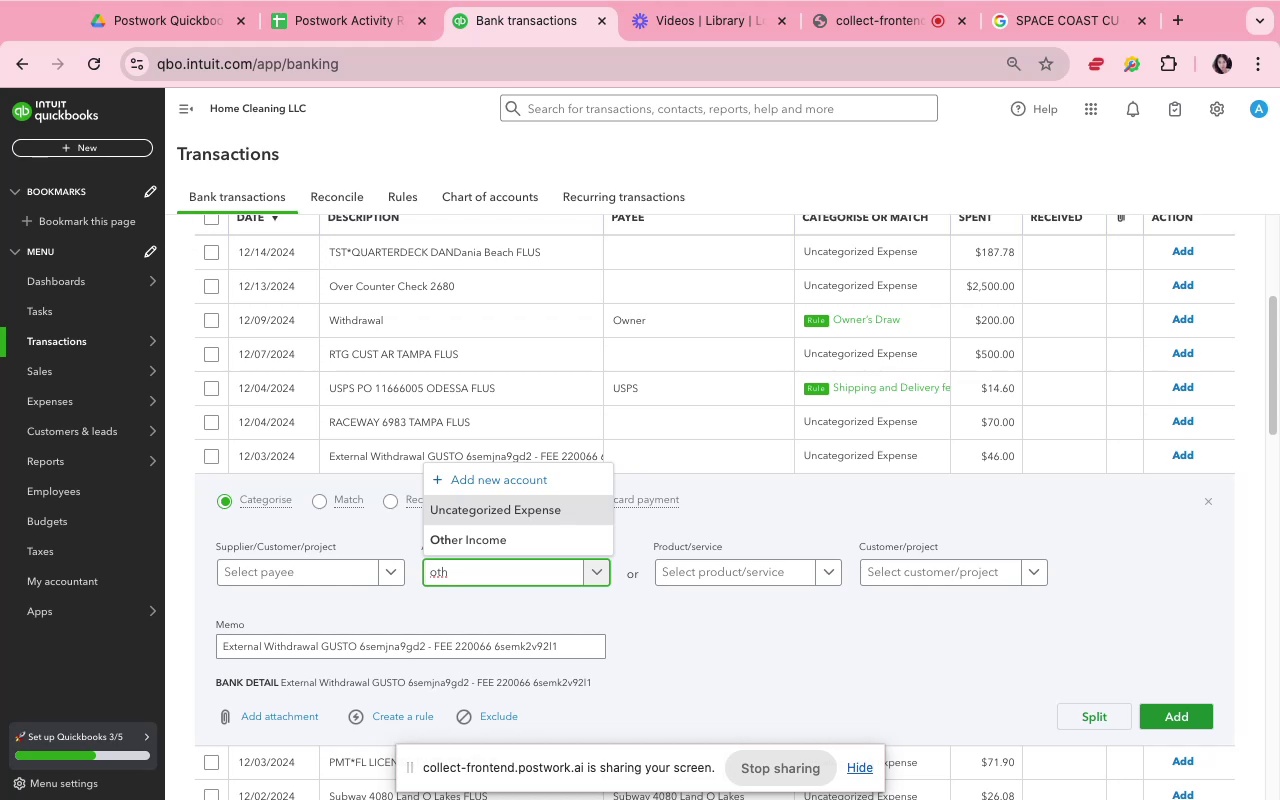 
wait(5.4)
 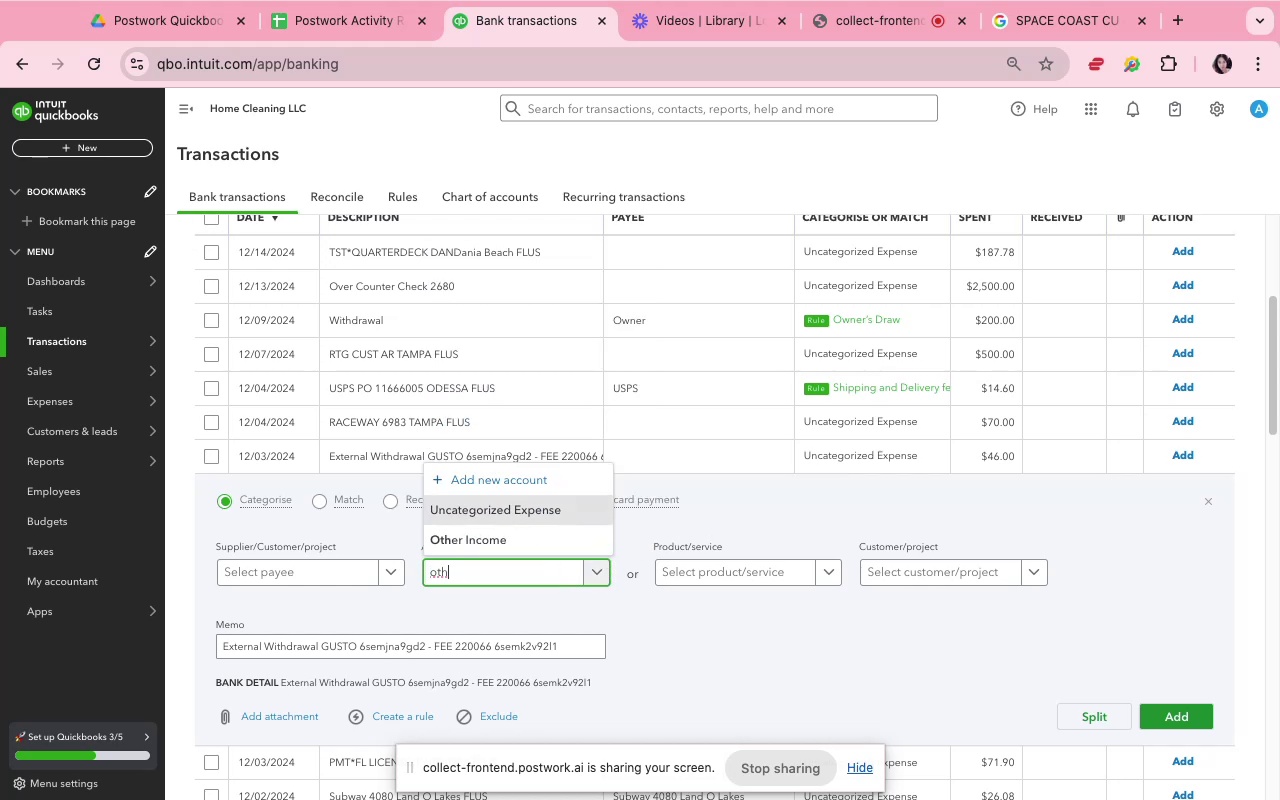 
key(Backspace)
 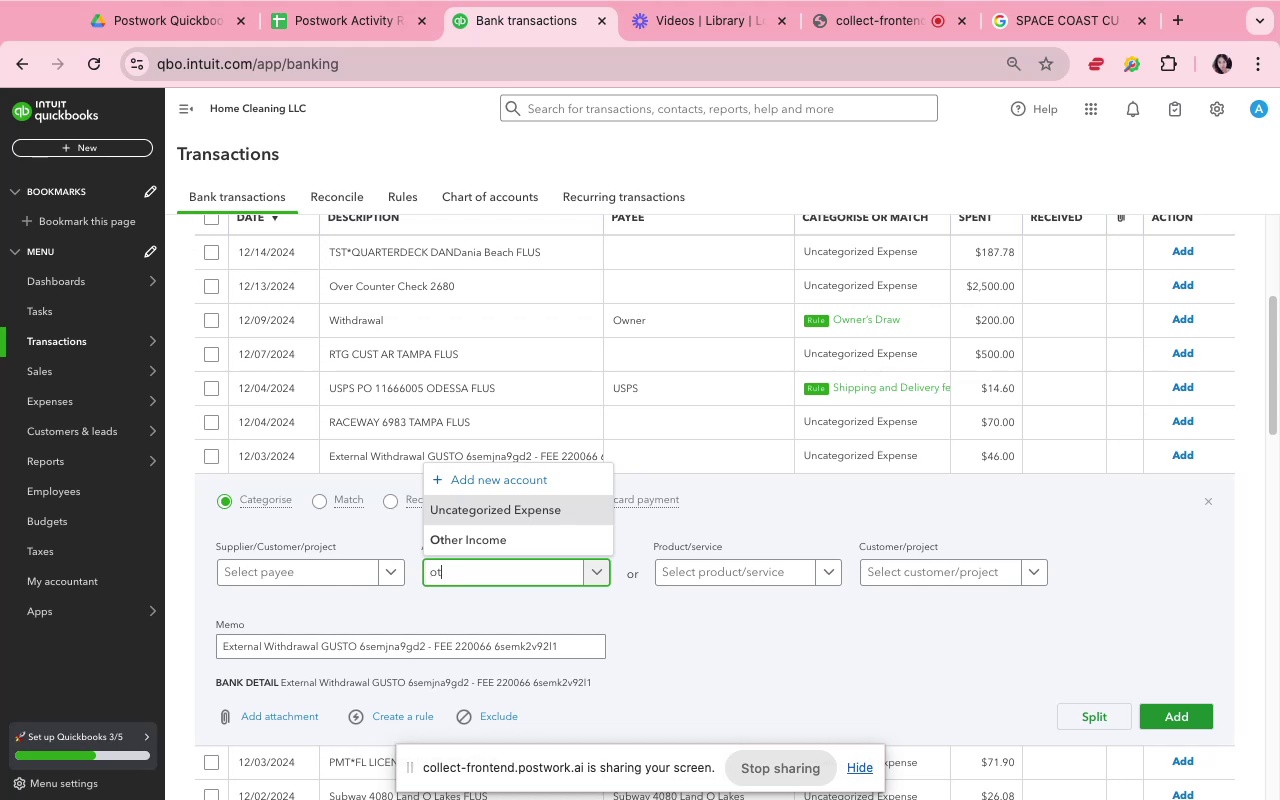 
key(Backspace)
 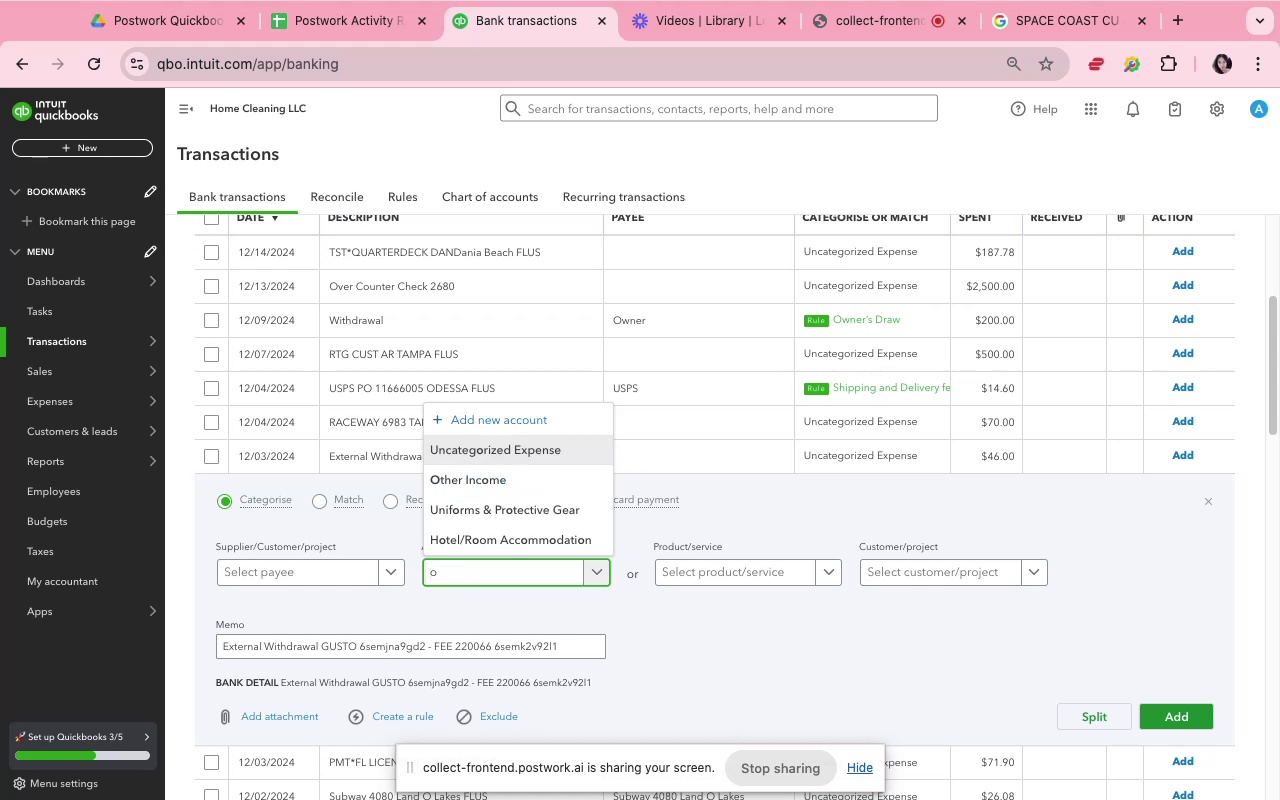 
key(Backspace)
 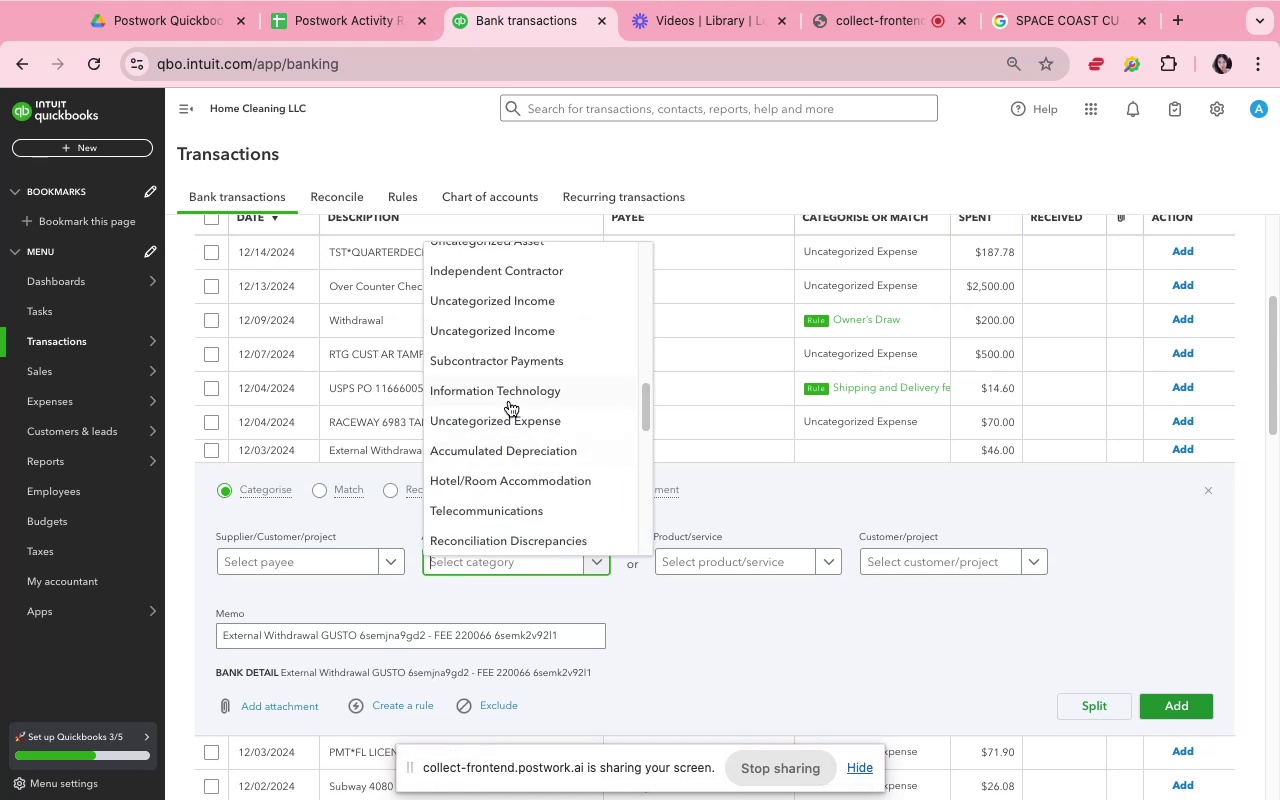 
scroll: coordinate [529, 408], scroll_direction: up, amount: 22.0
 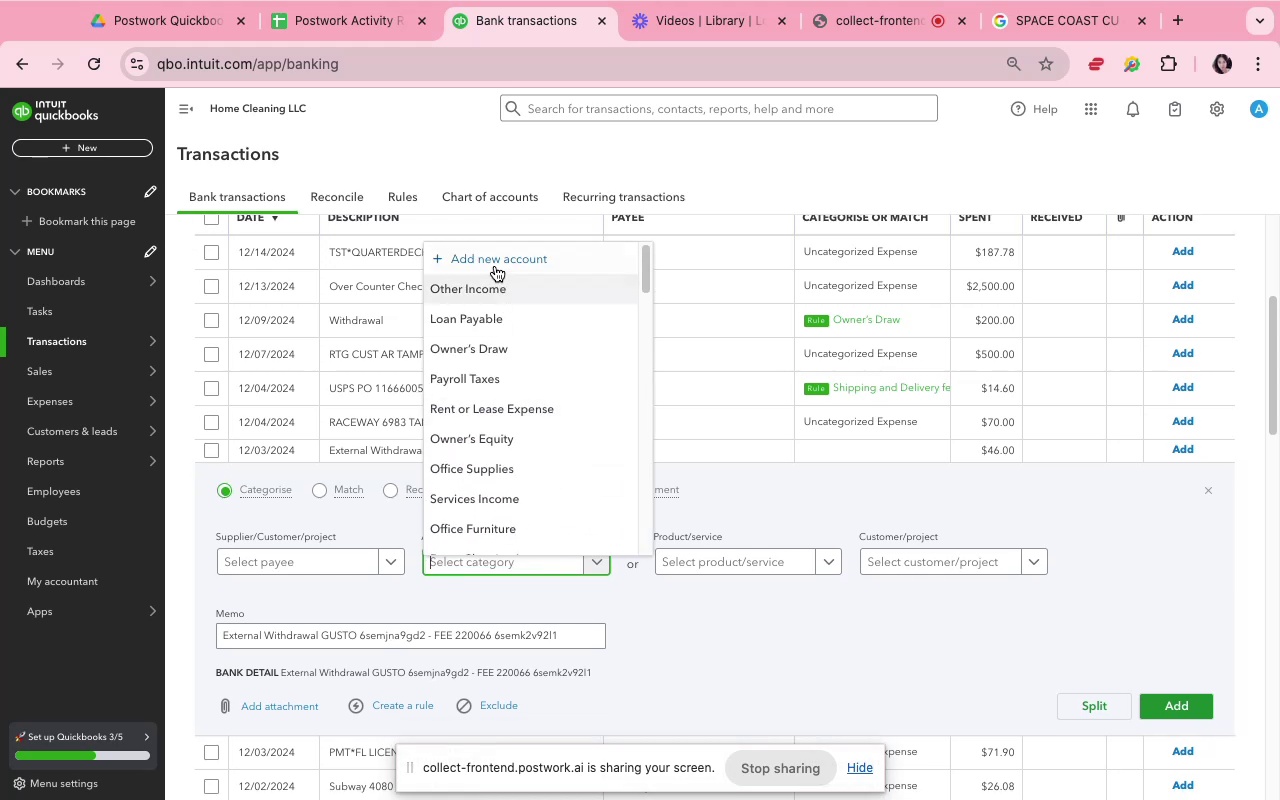 
left_click([495, 265])
 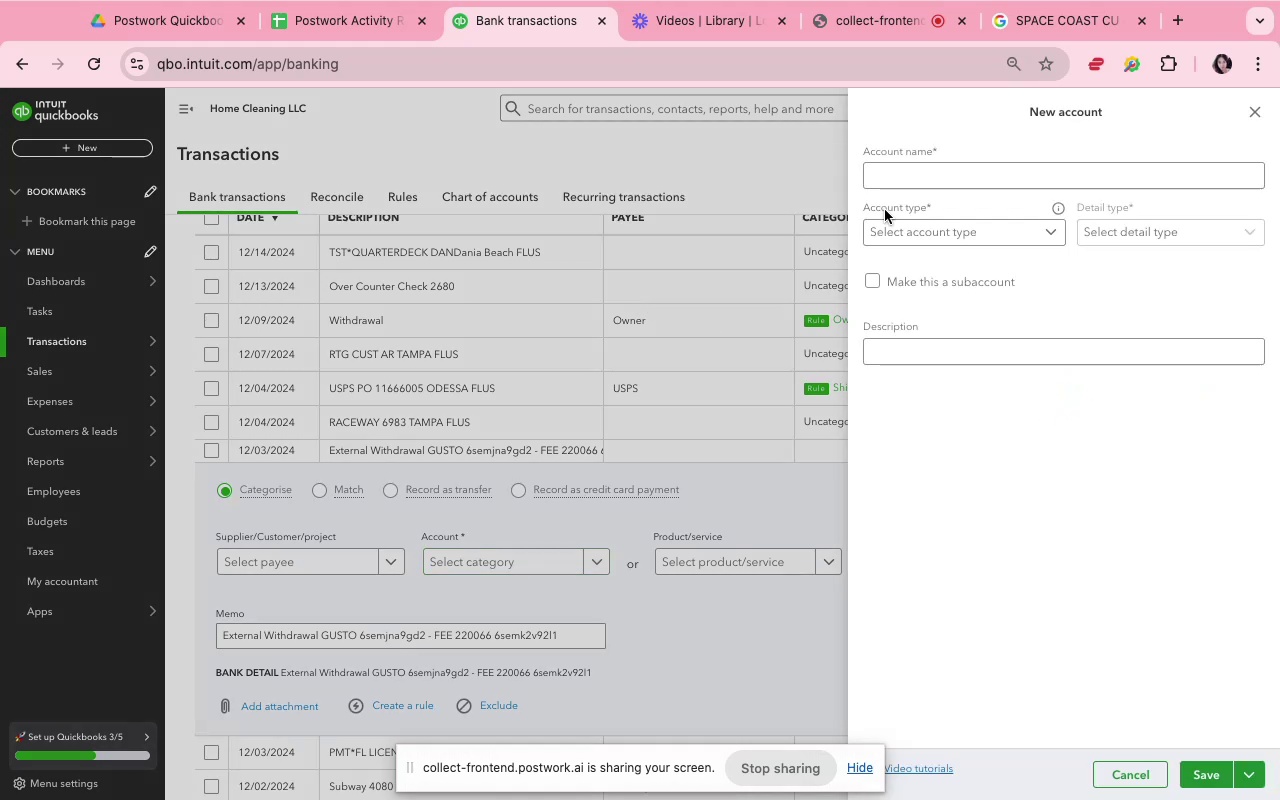 
left_click([893, 185])
 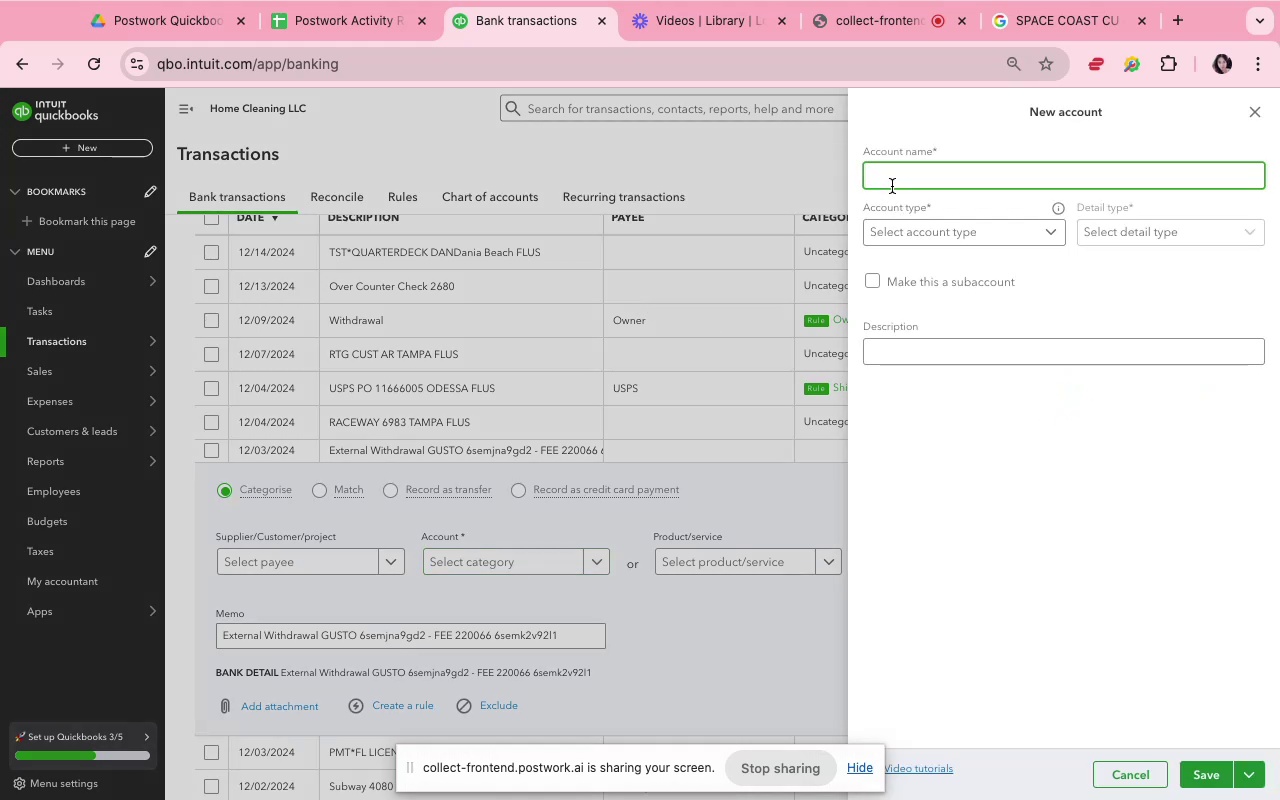 
type(Merchant Fee)
 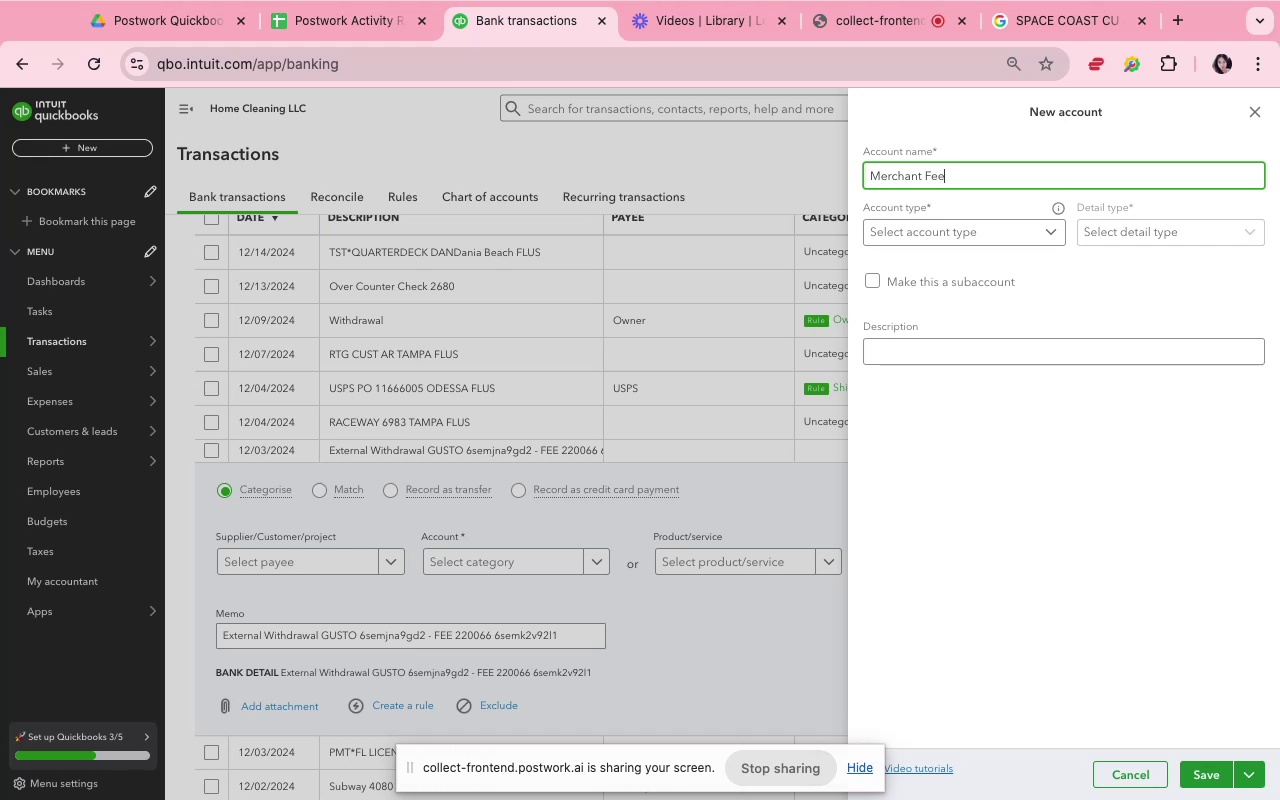 
left_click([933, 245])
 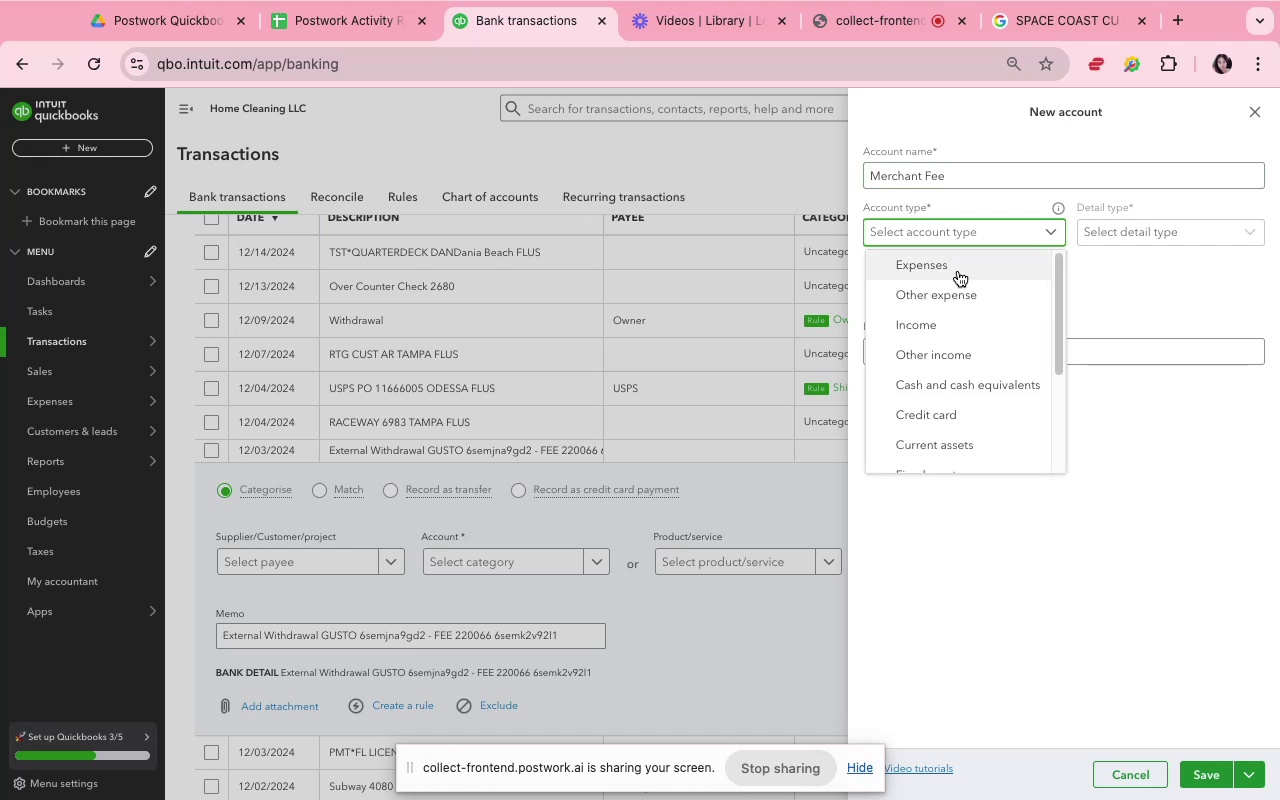 
left_click([958, 271])
 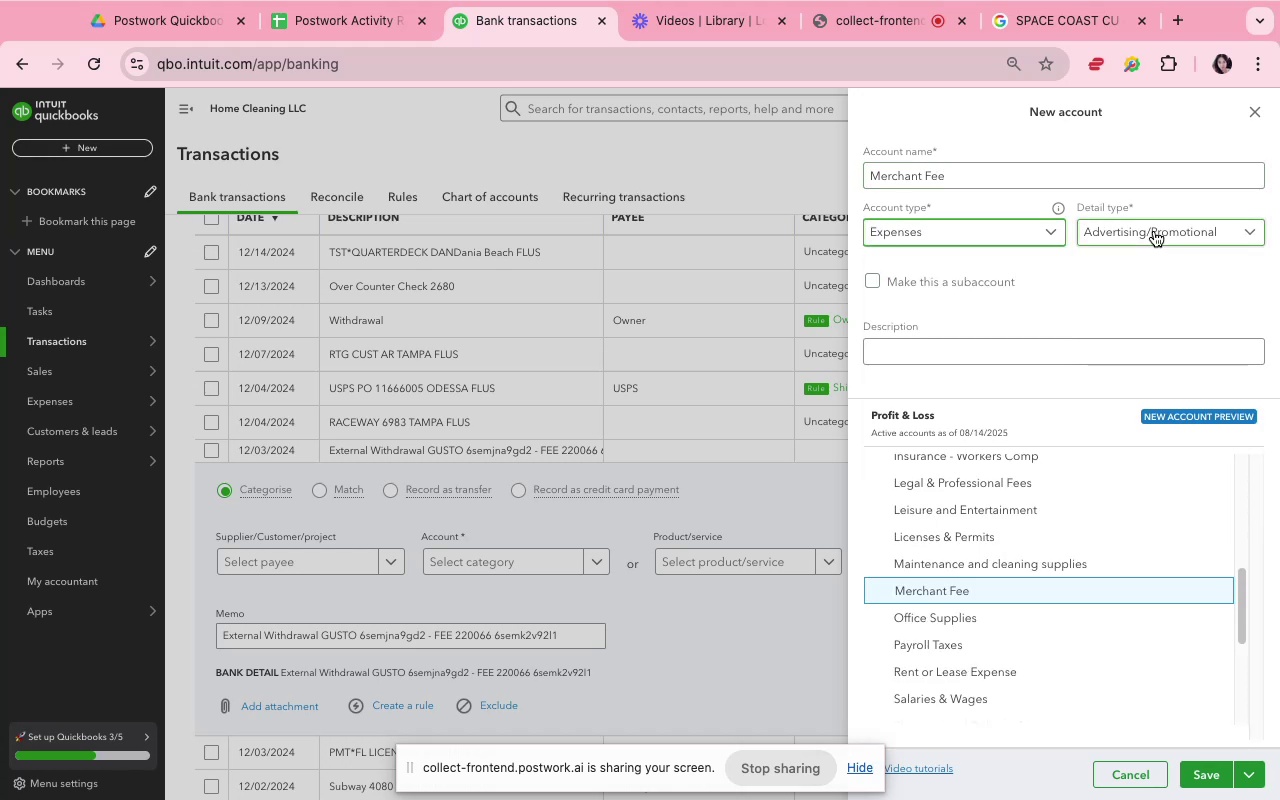 
left_click([1154, 231])
 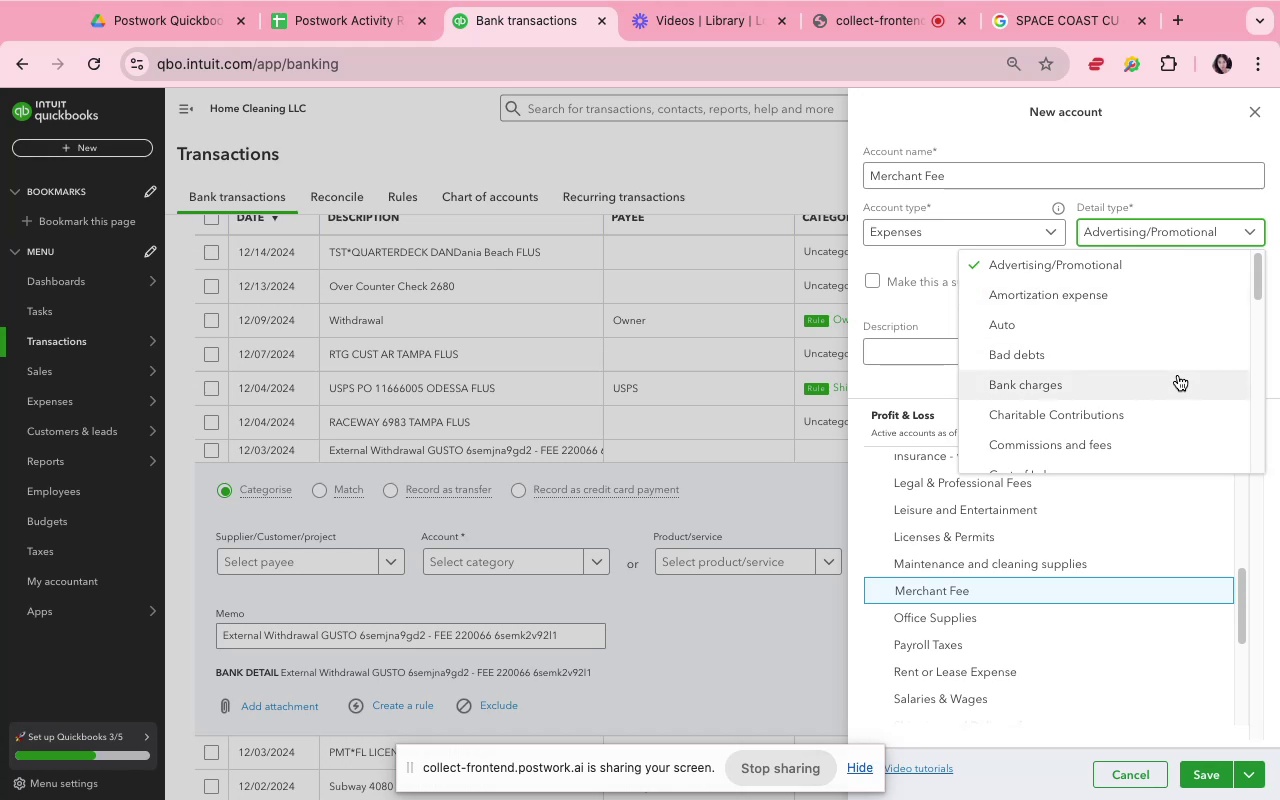 
scroll: coordinate [1178, 371], scroll_direction: down, amount: 13.0
 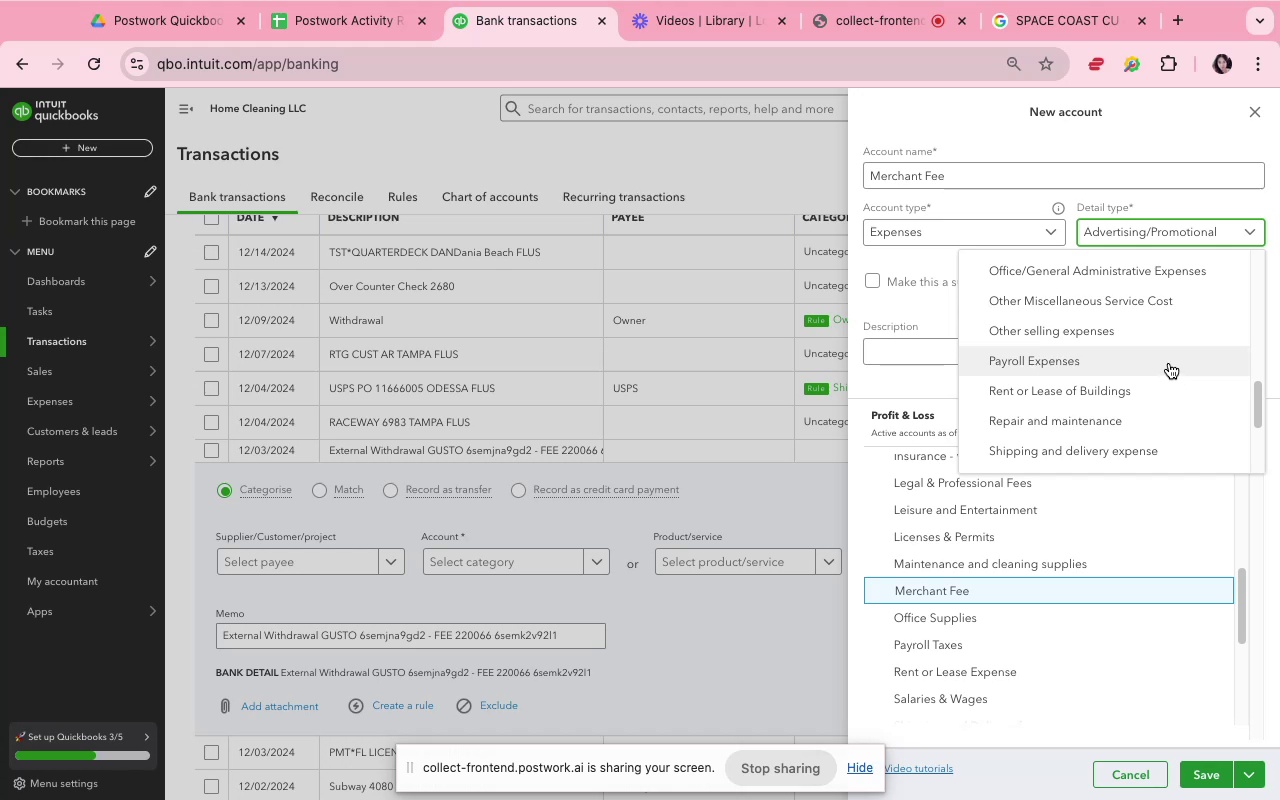 
wait(18.94)
 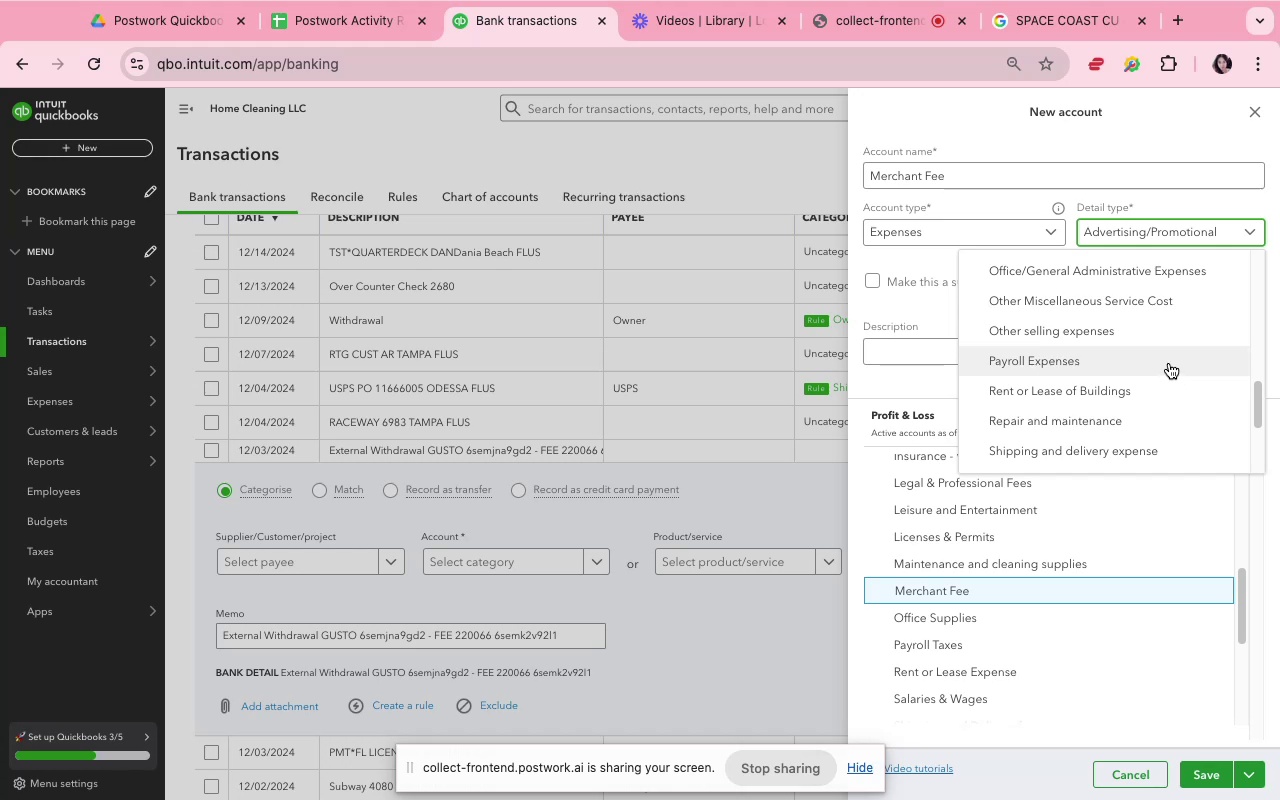 
scroll: coordinate [1133, 362], scroll_direction: down, amount: 2.0
 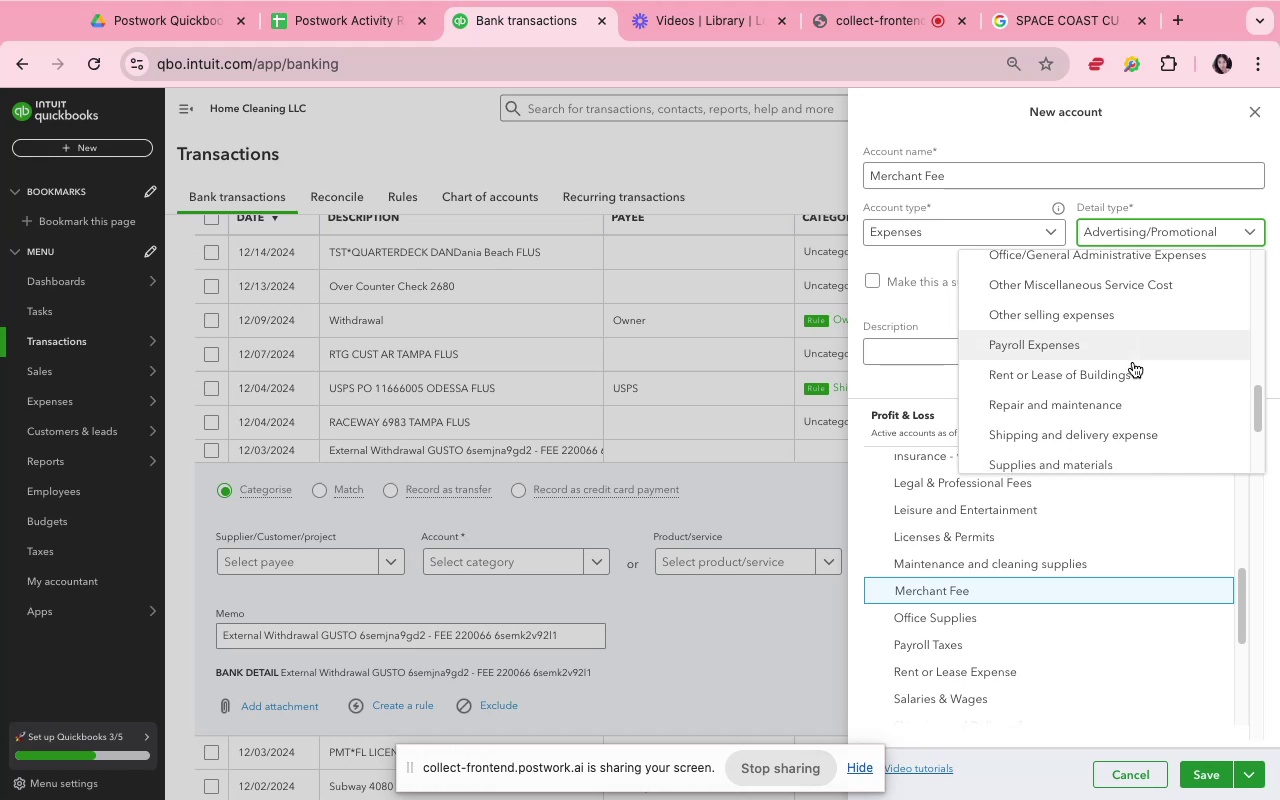 
scroll: coordinate [1133, 362], scroll_direction: up, amount: 3.0
 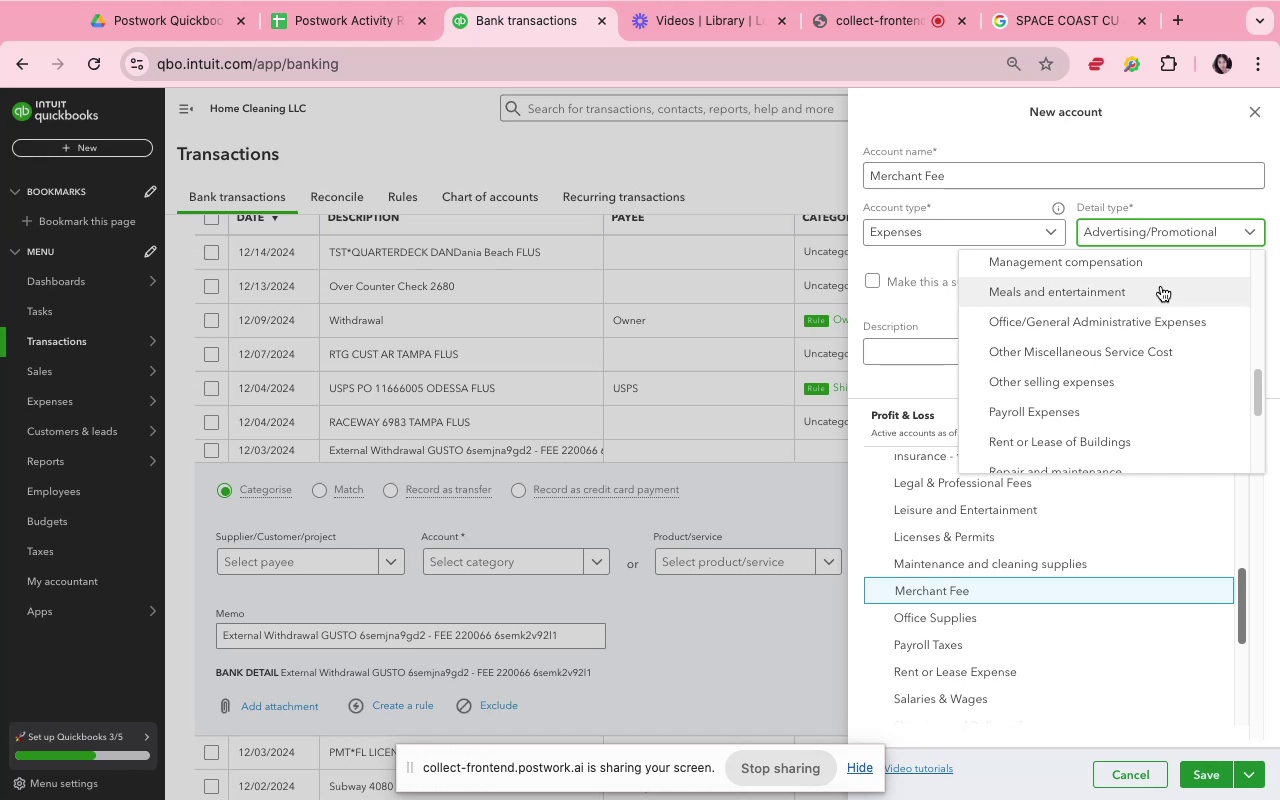 
wait(14.48)
 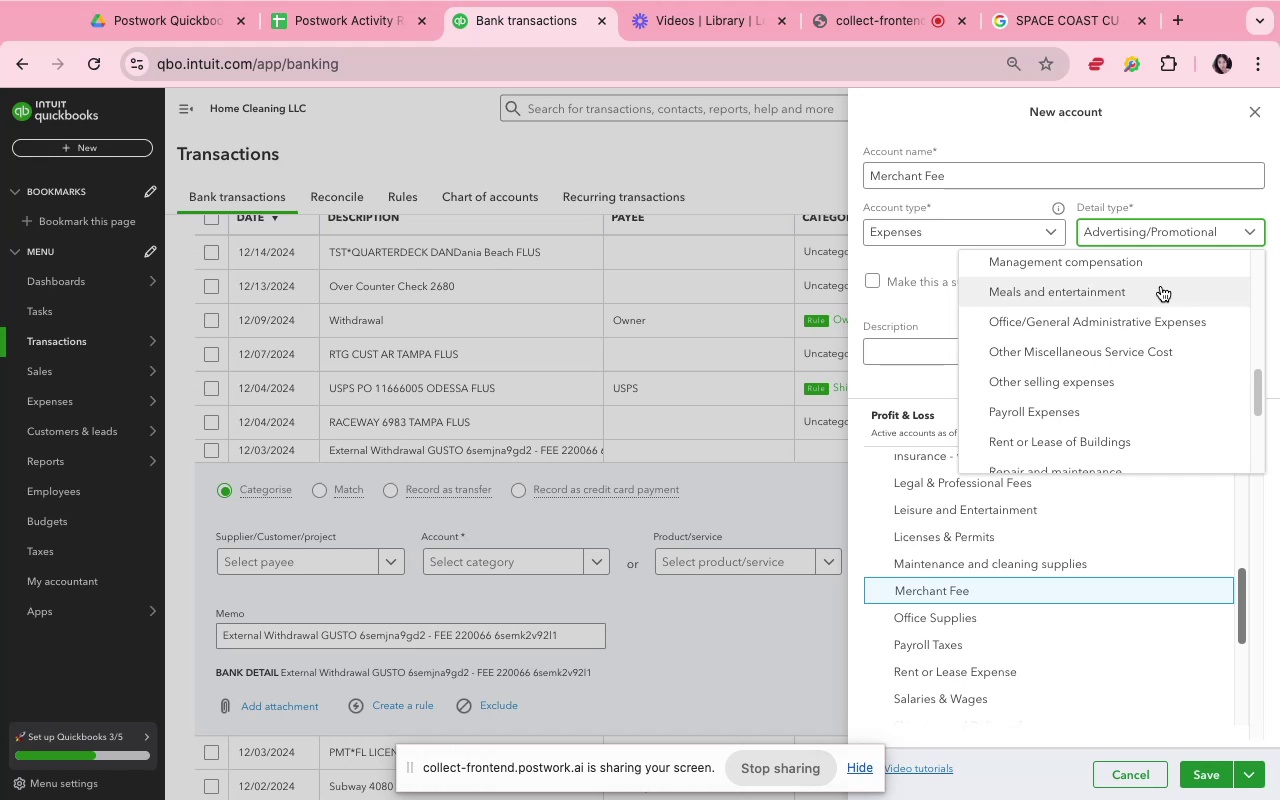 
scroll: coordinate [1110, 361], scroll_direction: down, amount: 4.0
 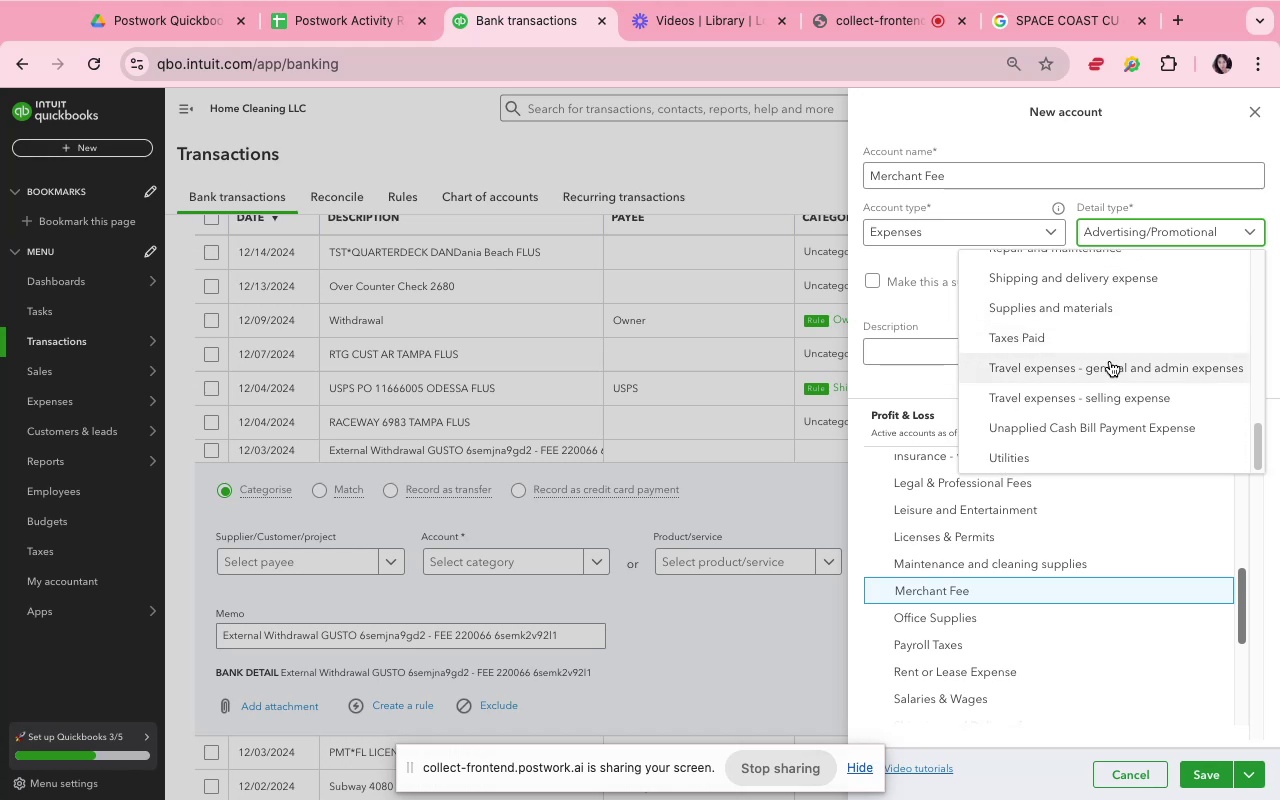 
scroll: coordinate [1121, 382], scroll_direction: up, amount: 11.0
 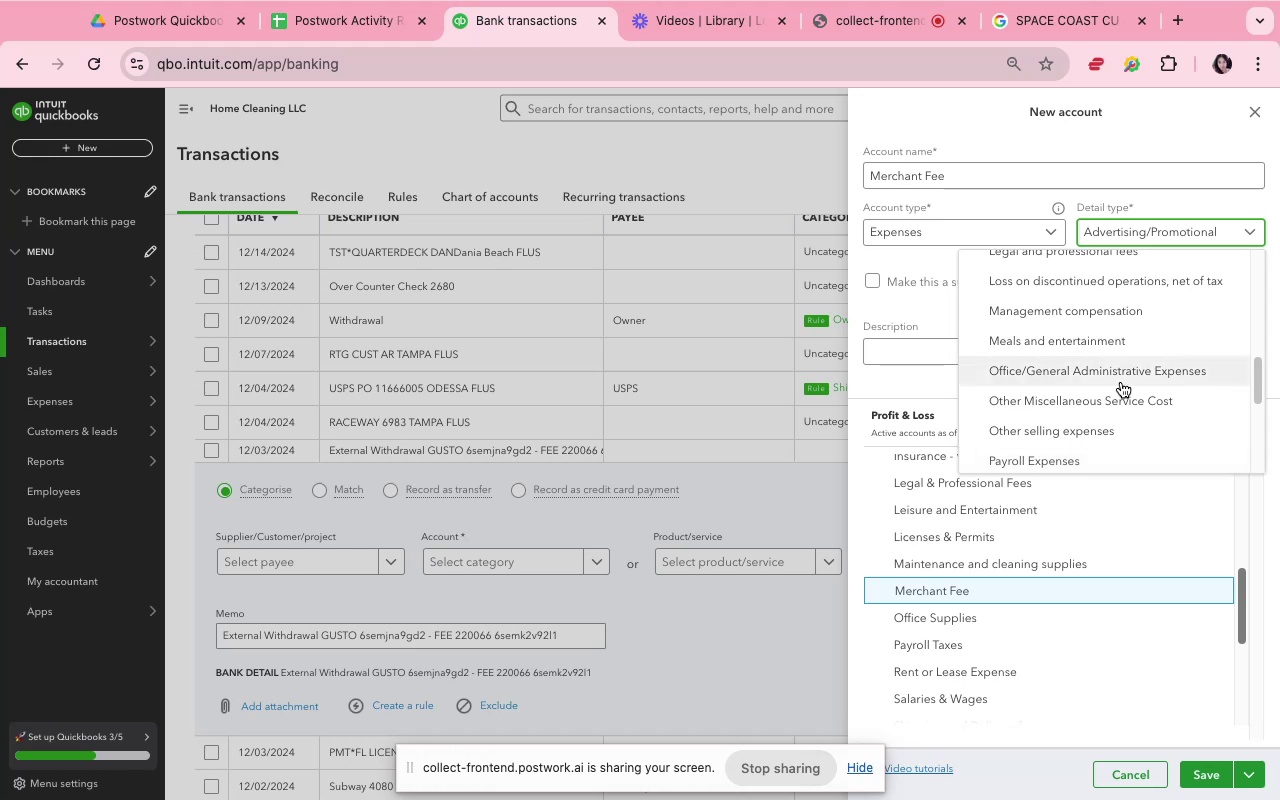 
mouse_move([1006, 244])
 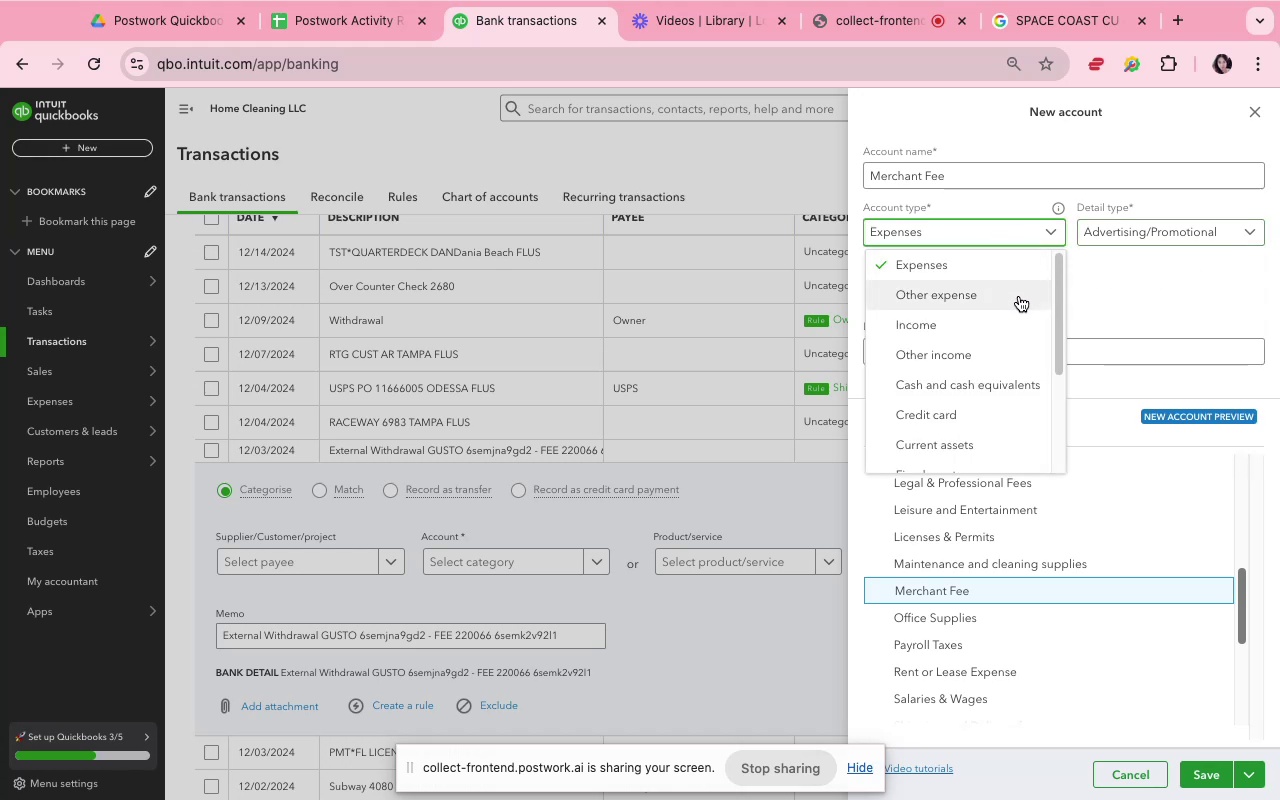 
left_click([1021, 296])
 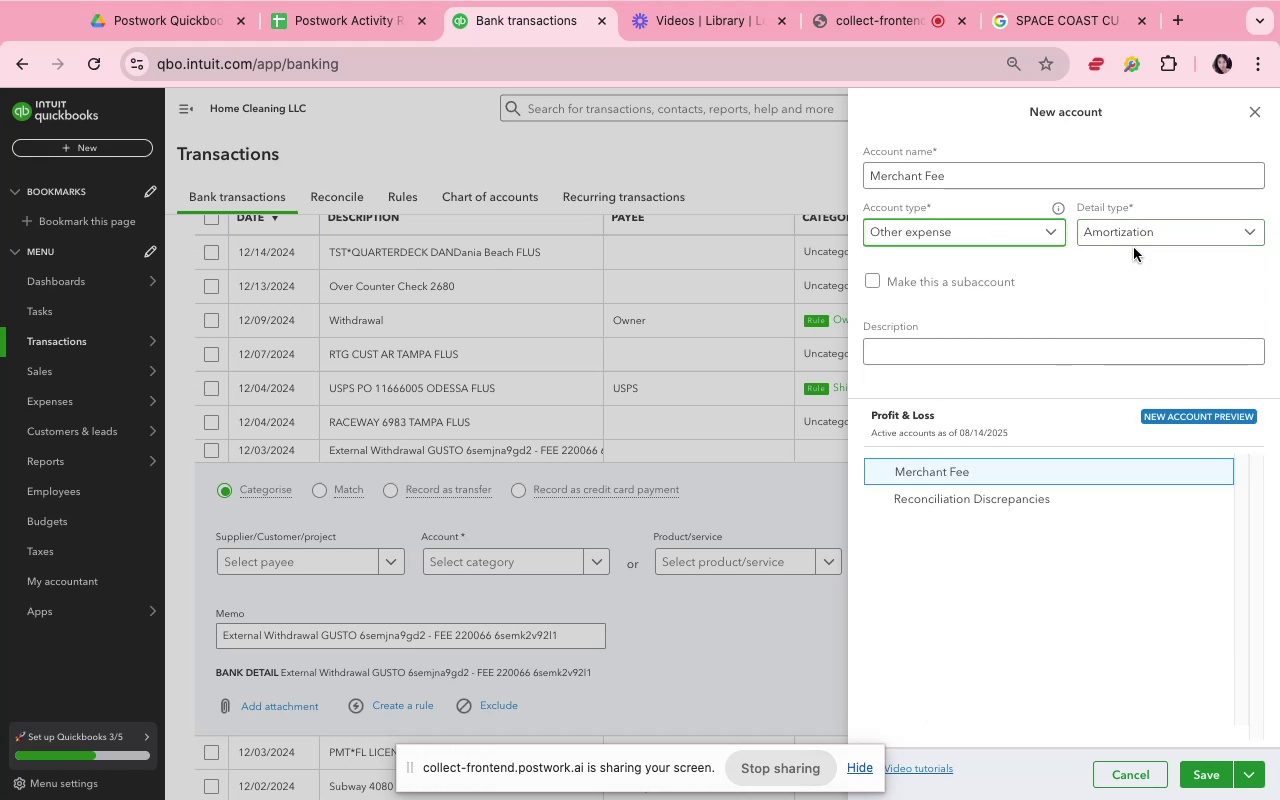 
left_click([1133, 244])
 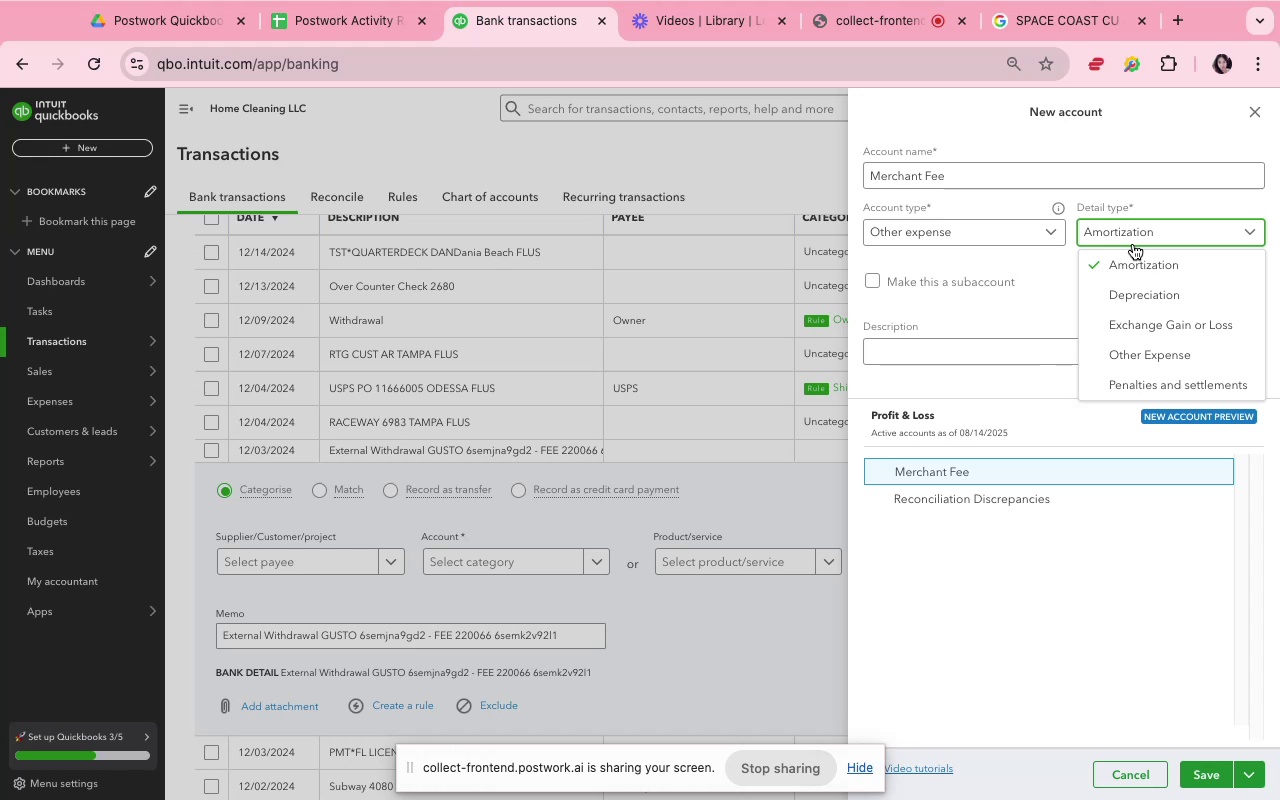 
wait(14.74)
 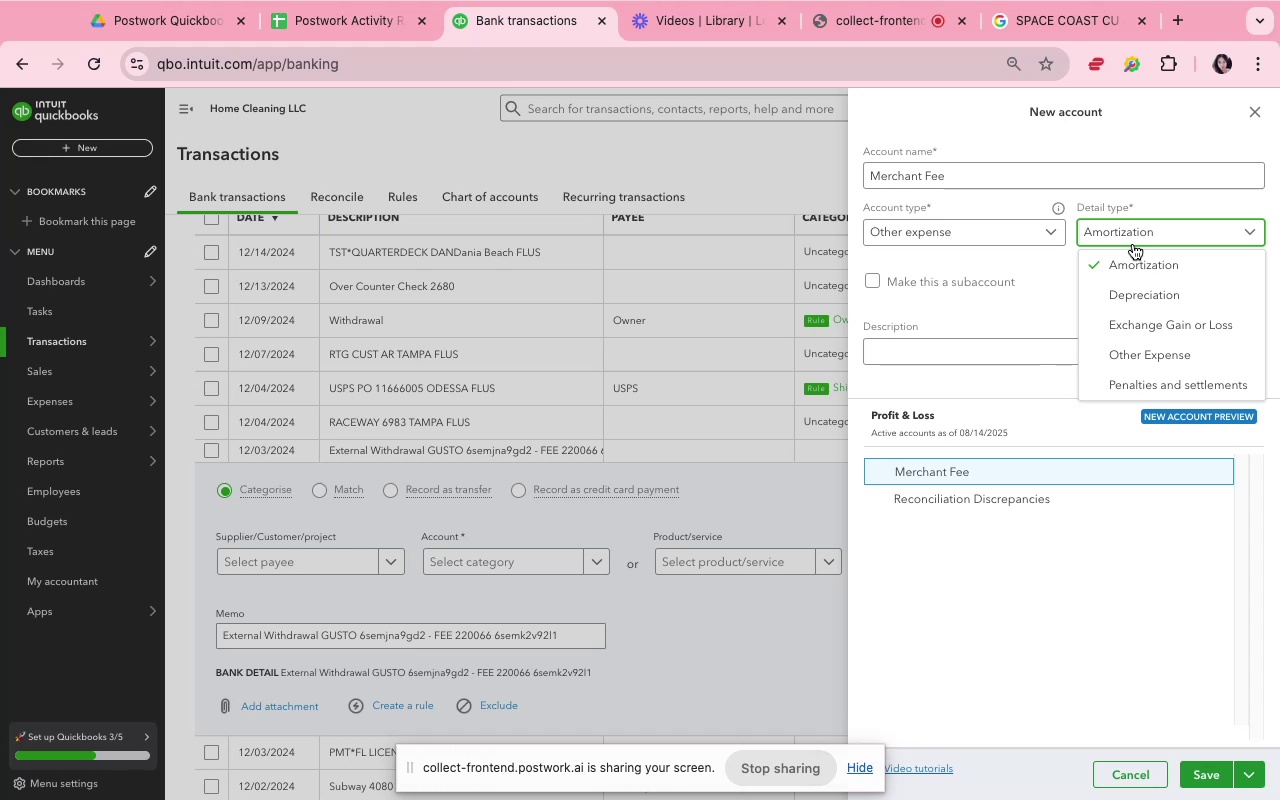 
left_click([1132, 243])
 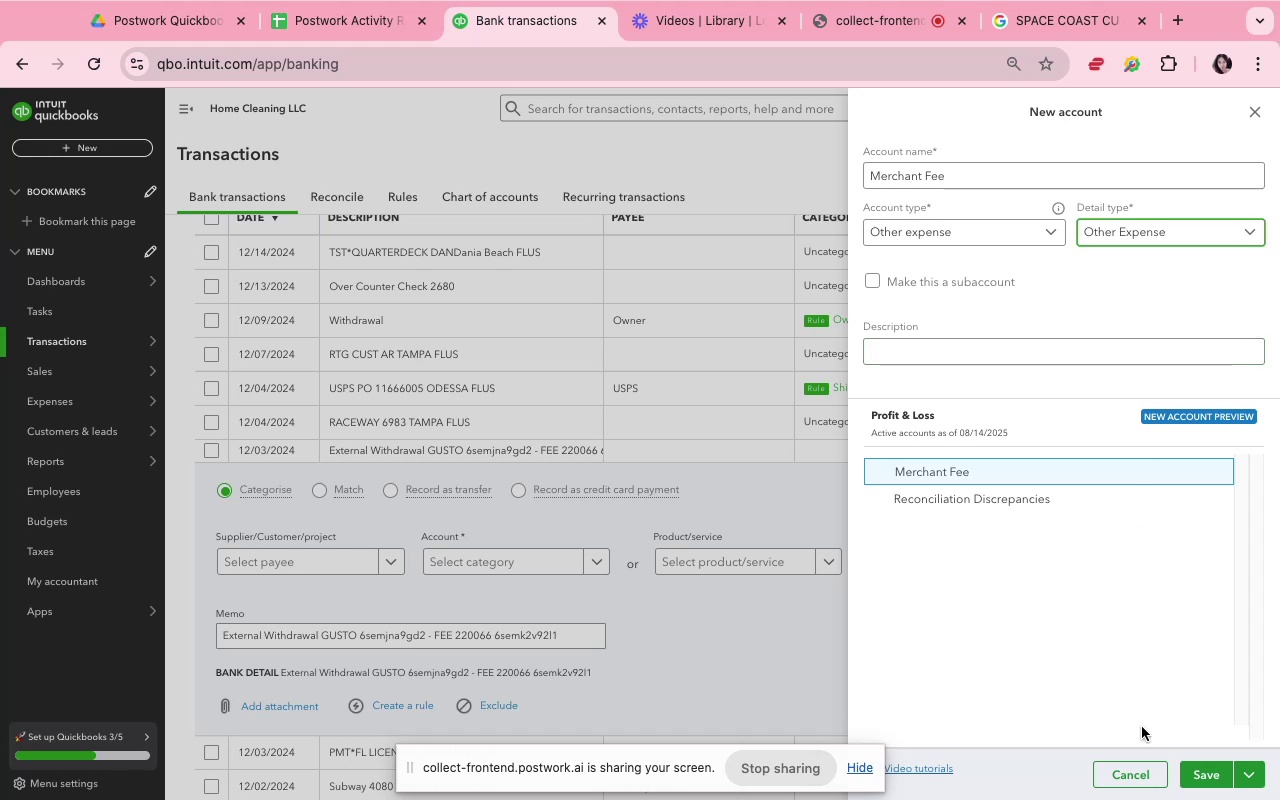 
wait(7.02)
 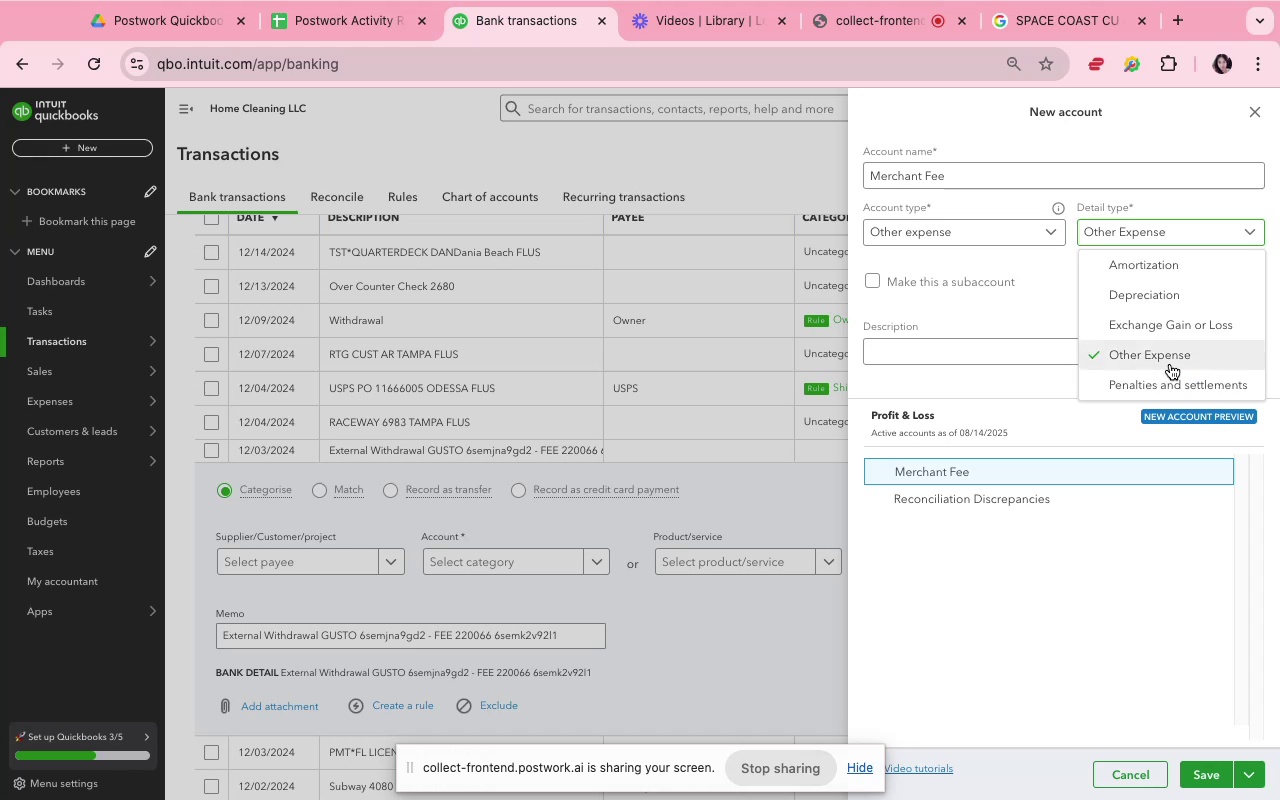 
left_click([1194, 767])
 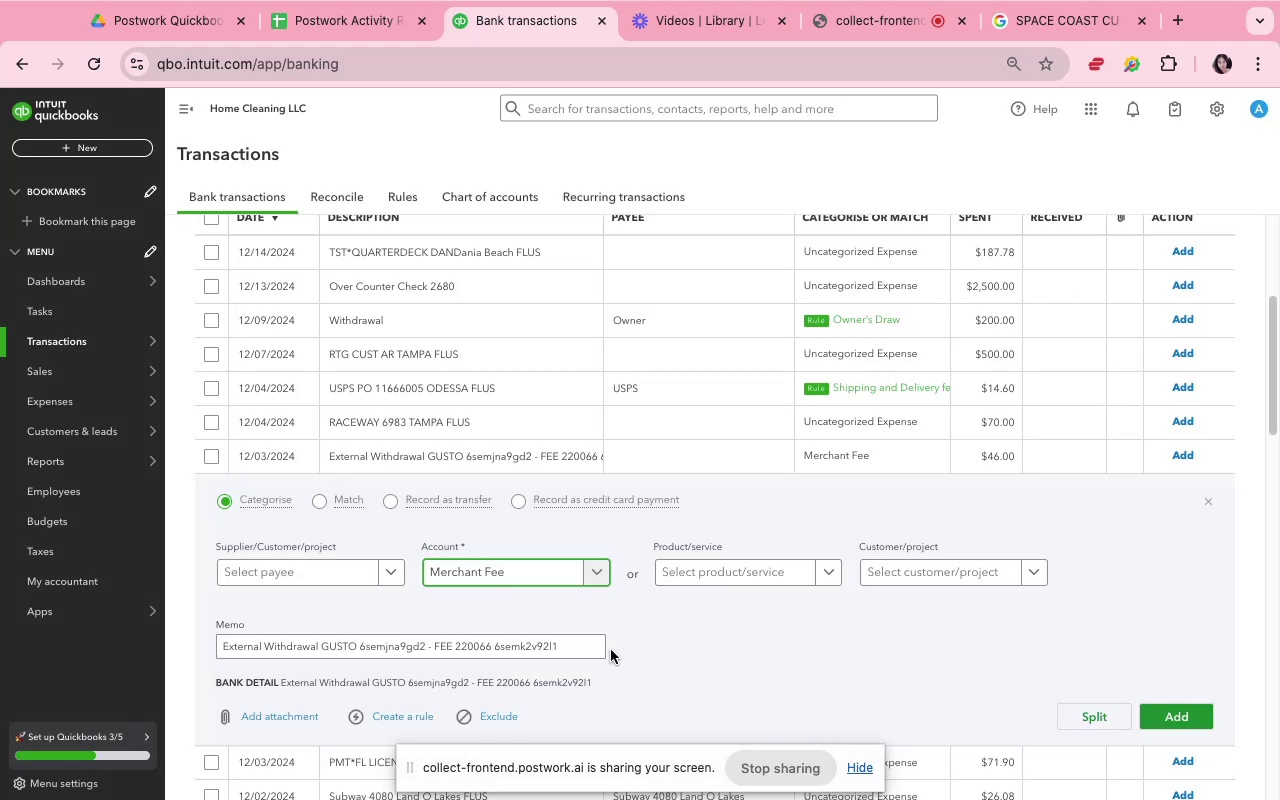 
wait(5.85)
 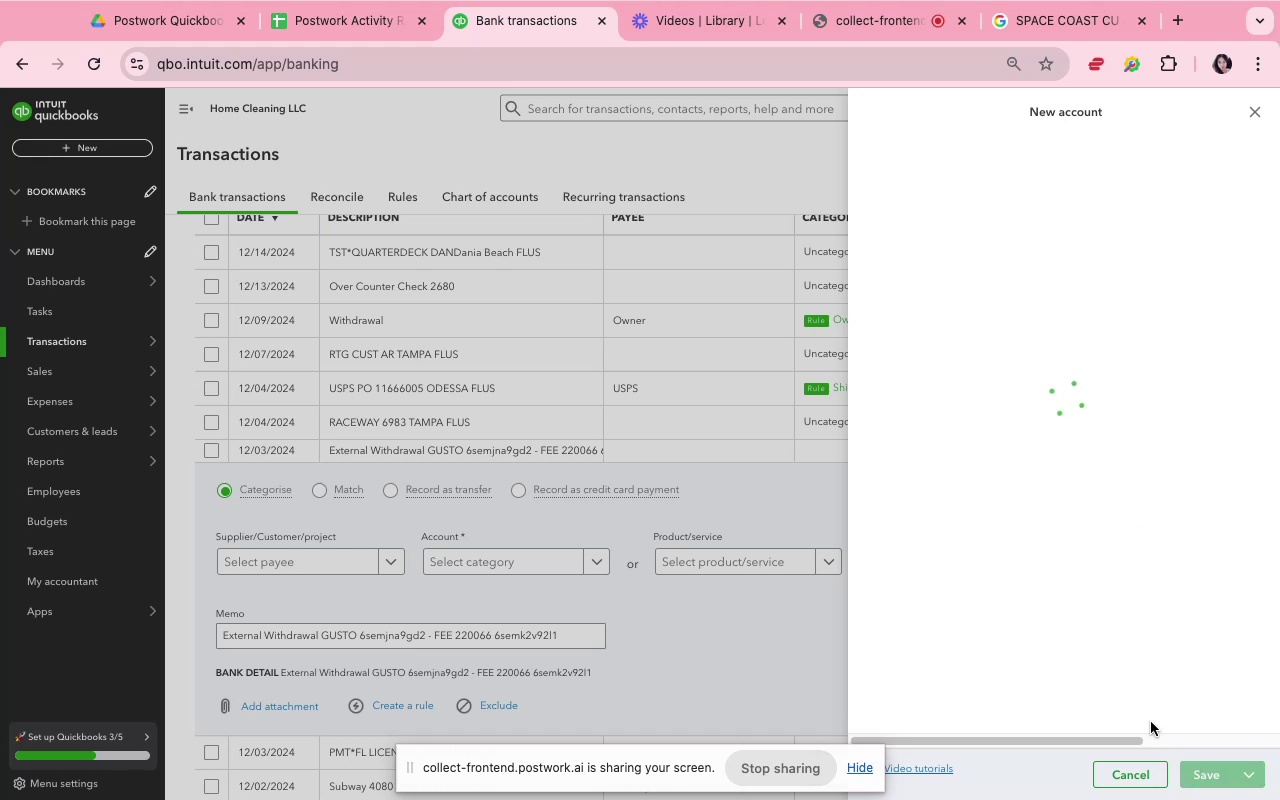 
scroll: coordinate [736, 665], scroll_direction: down, amount: 4.0
 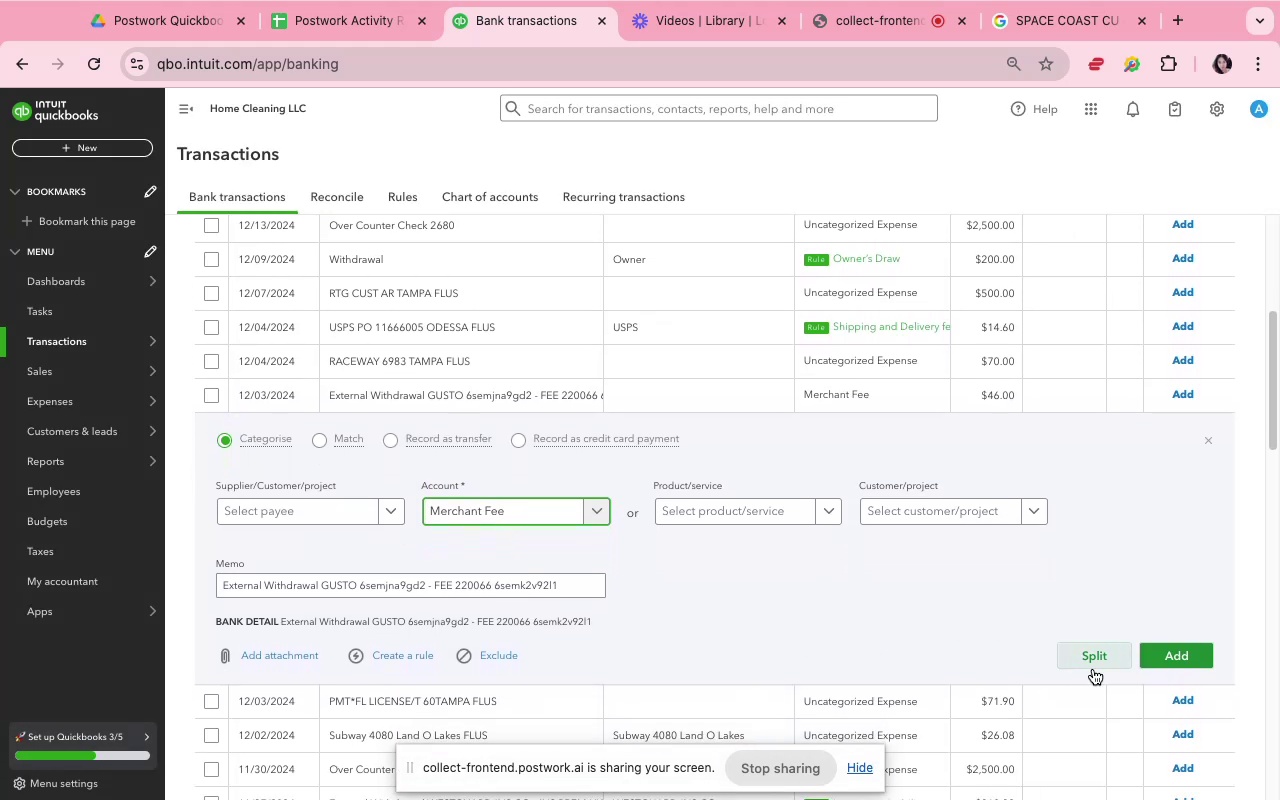 
left_click([1149, 664])
 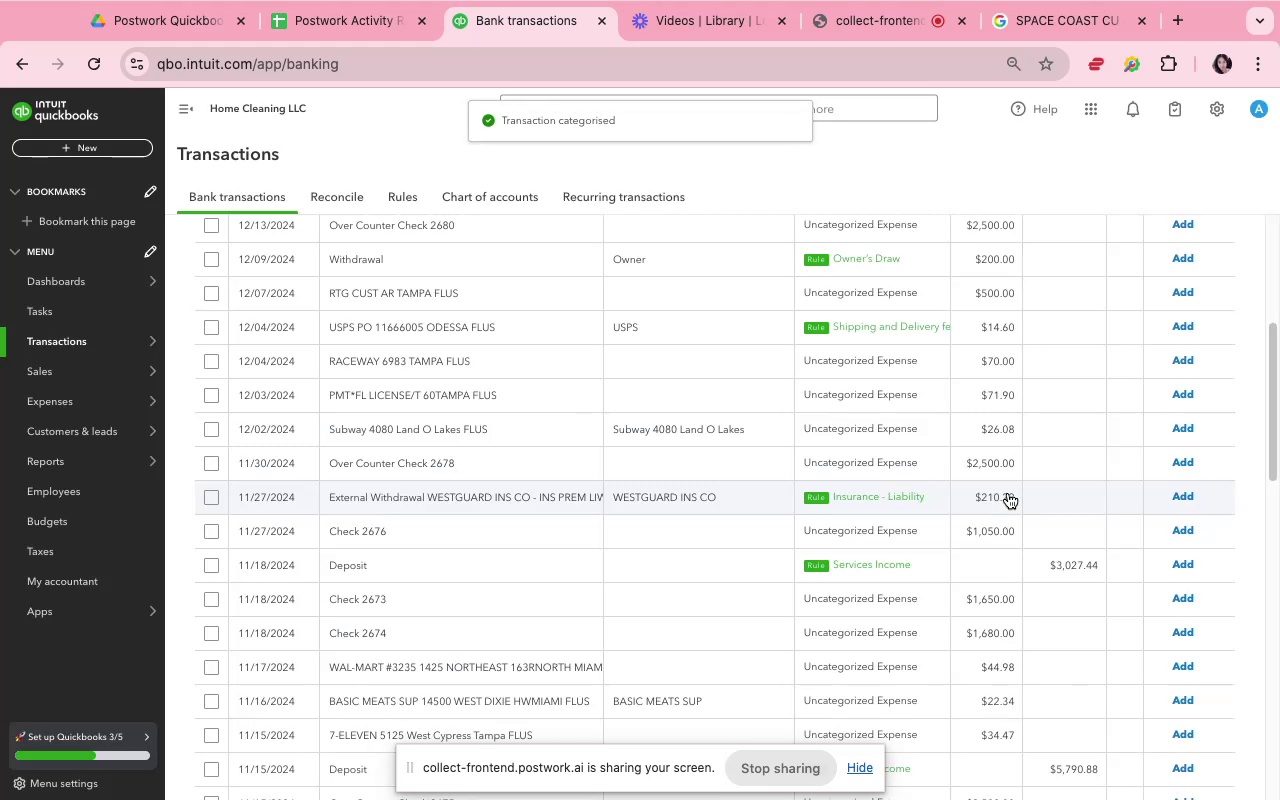 
scroll: coordinate [1008, 493], scroll_direction: up, amount: 38.0
 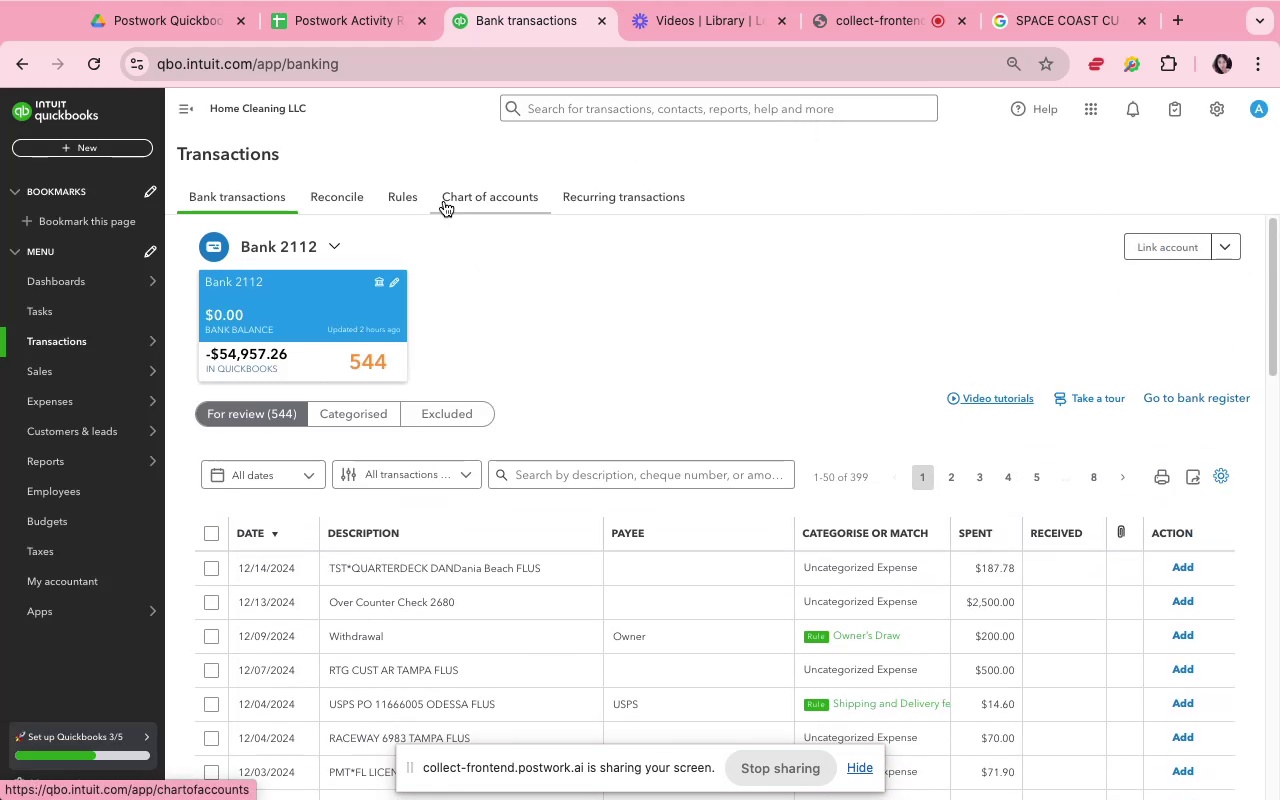 
wait(7.81)
 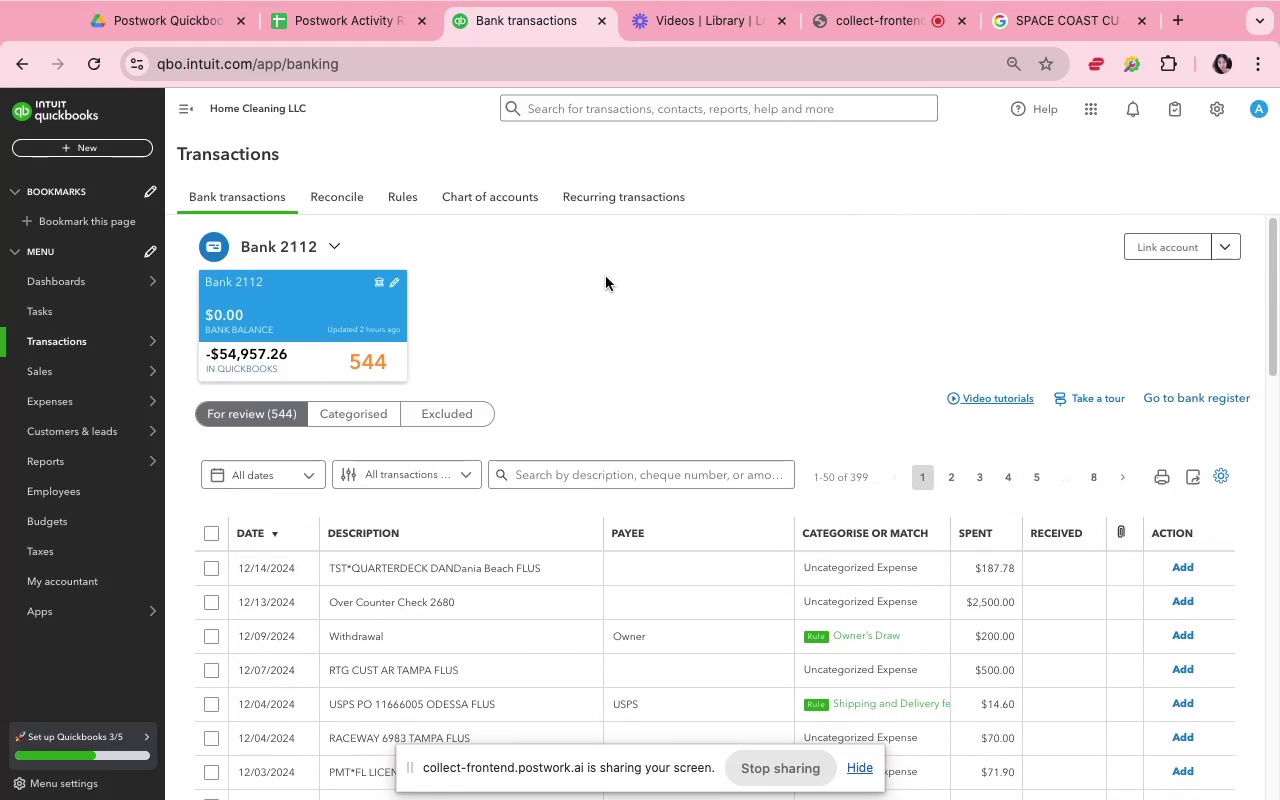 
left_click([444, 201])
 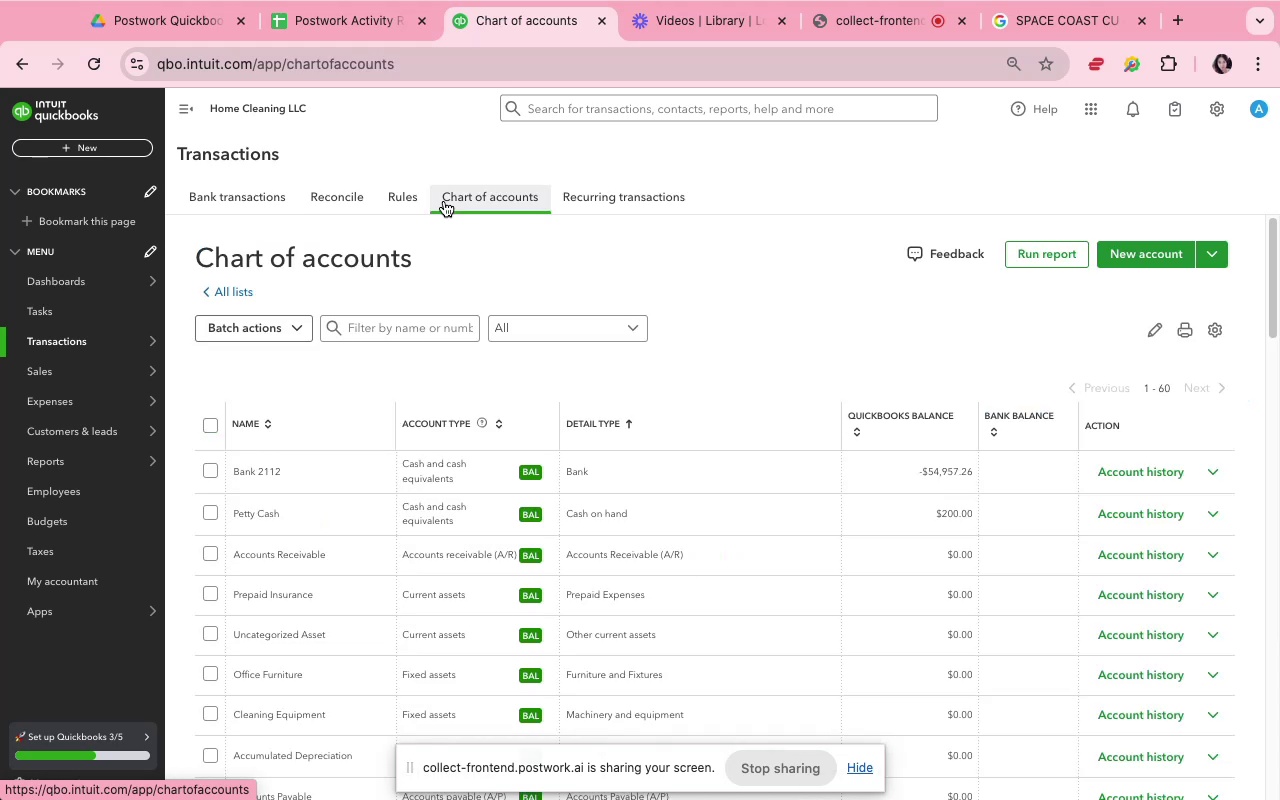 
wait(5.82)
 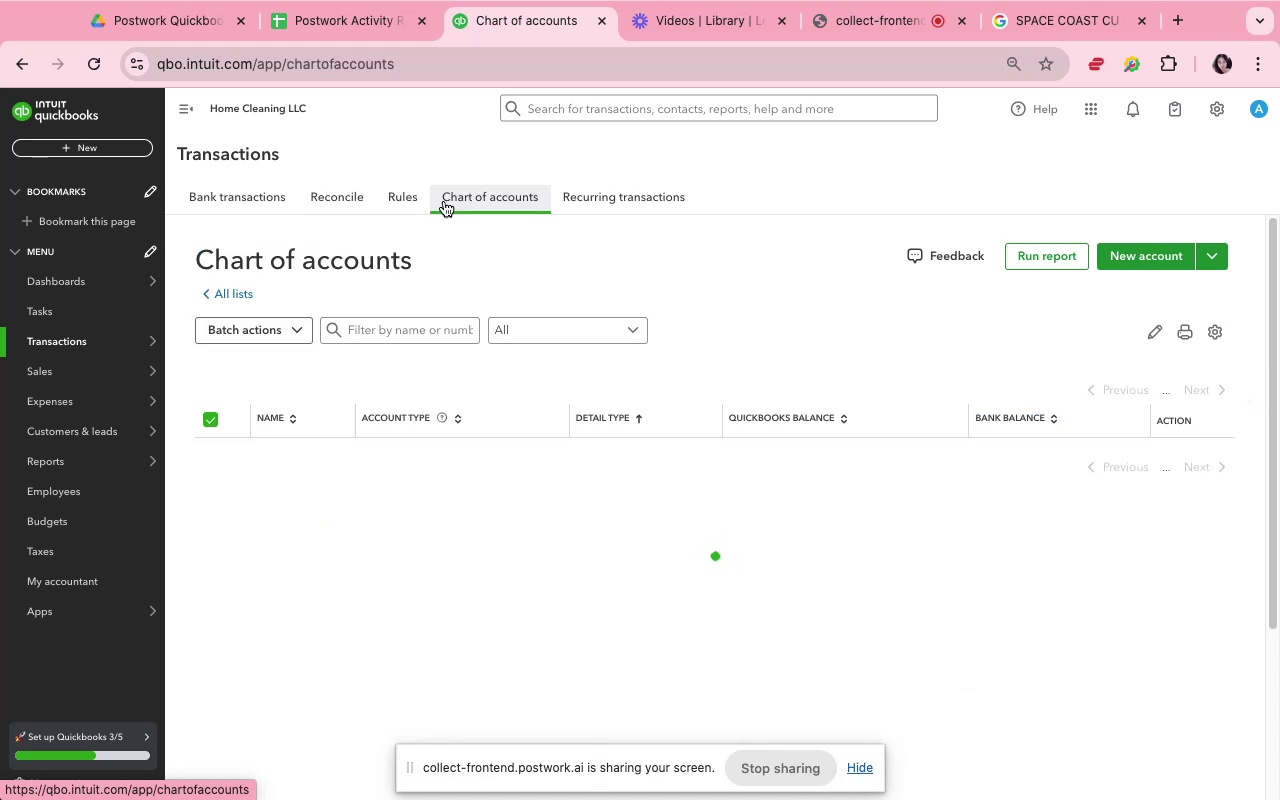 
mouse_move([1160, 237])
 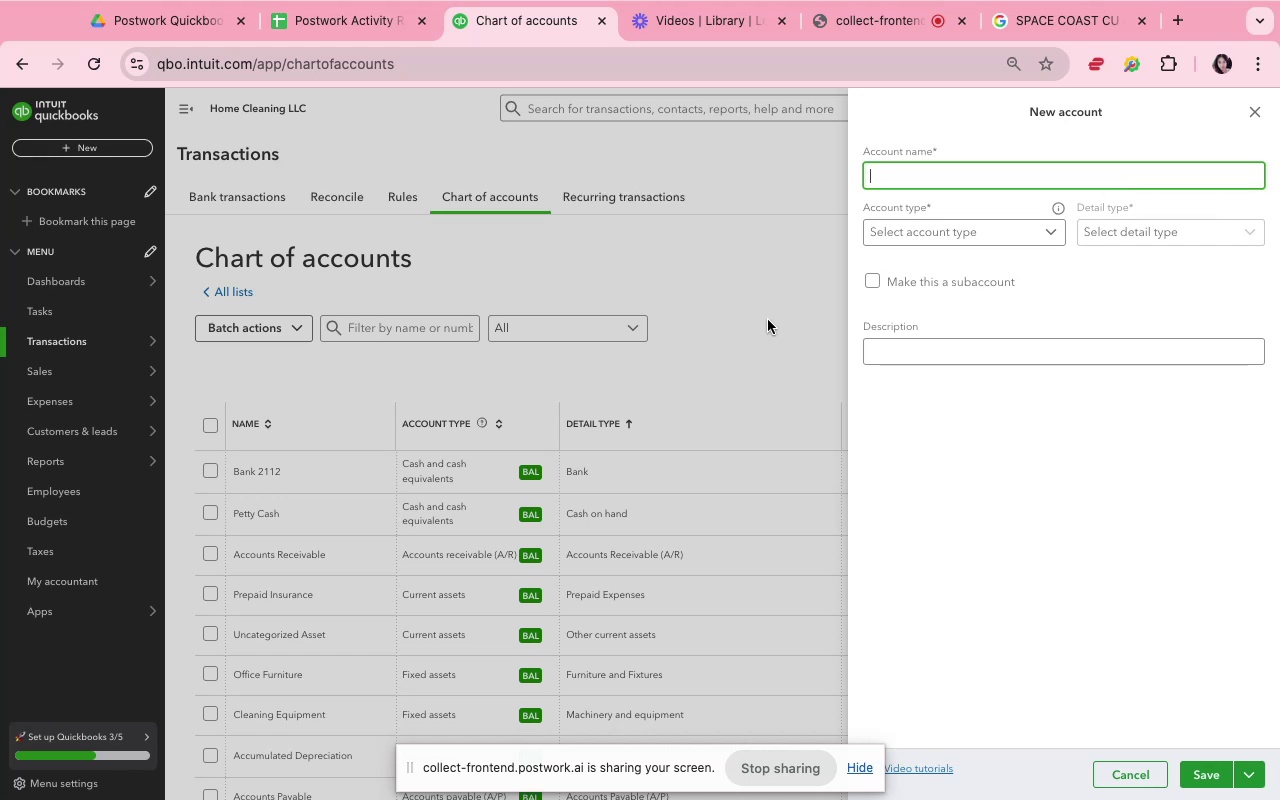 
wait(9.72)
 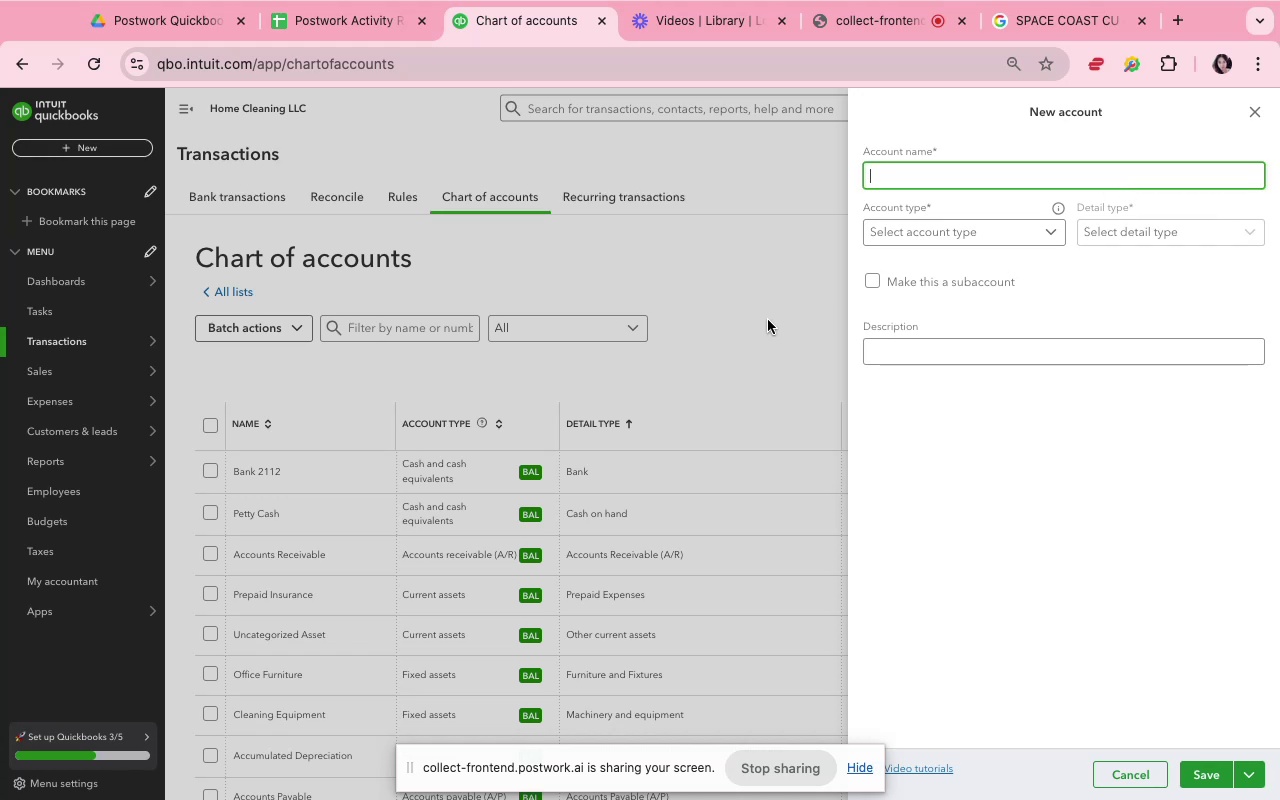 
left_click([1254, 115])
 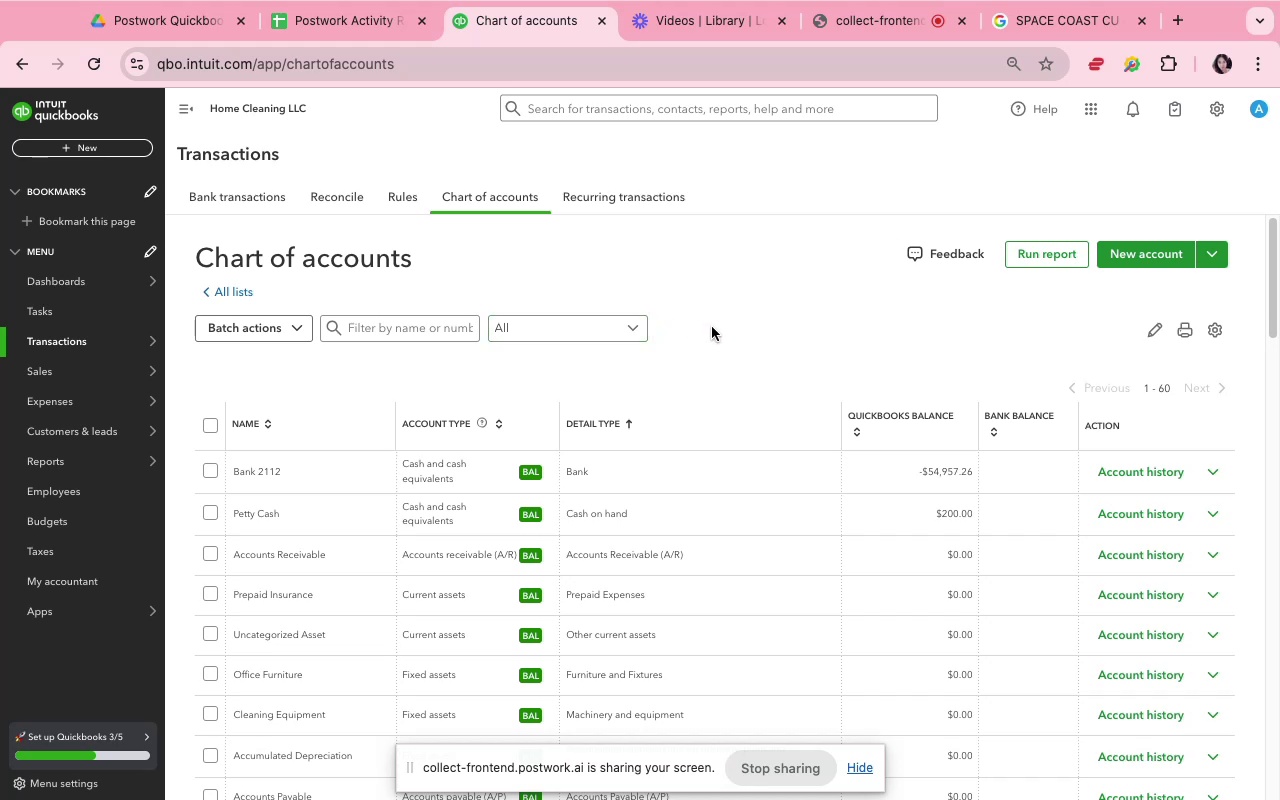 
wait(11.48)
 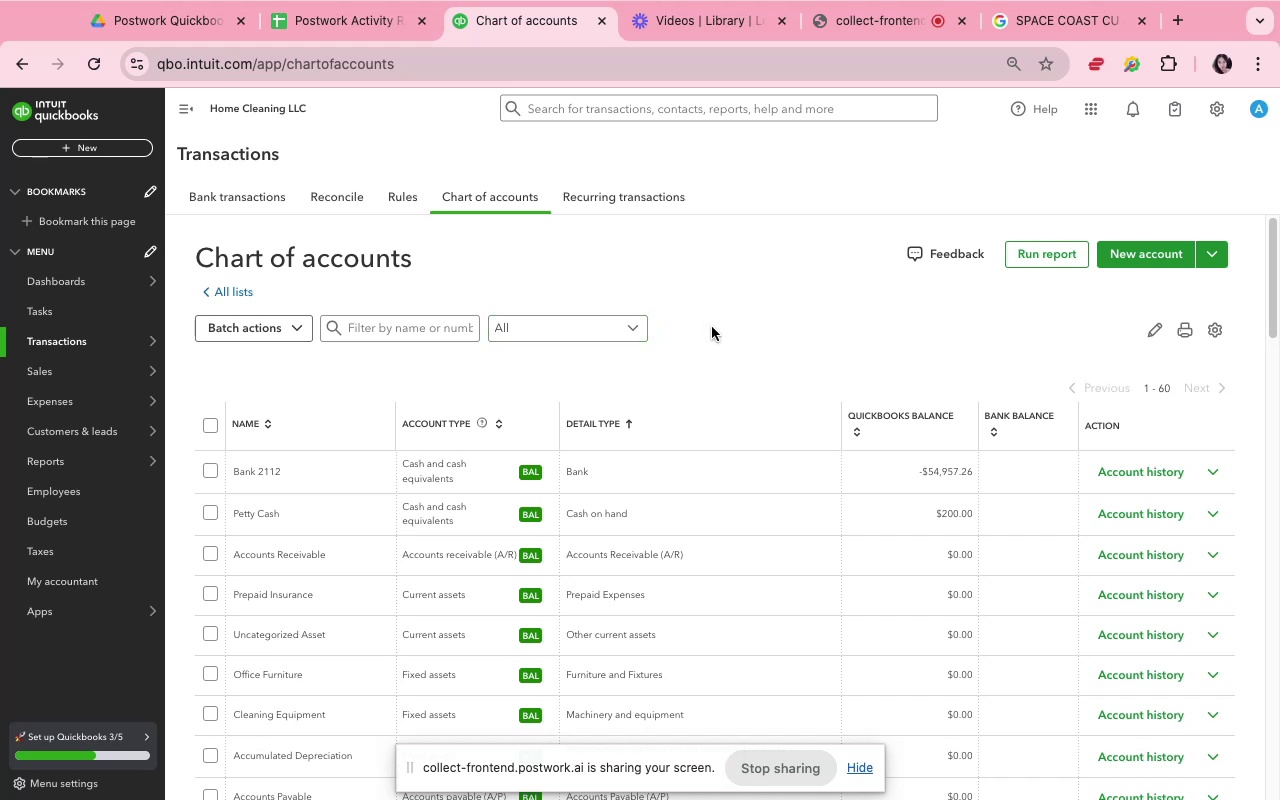 
left_click([1100, 258])
 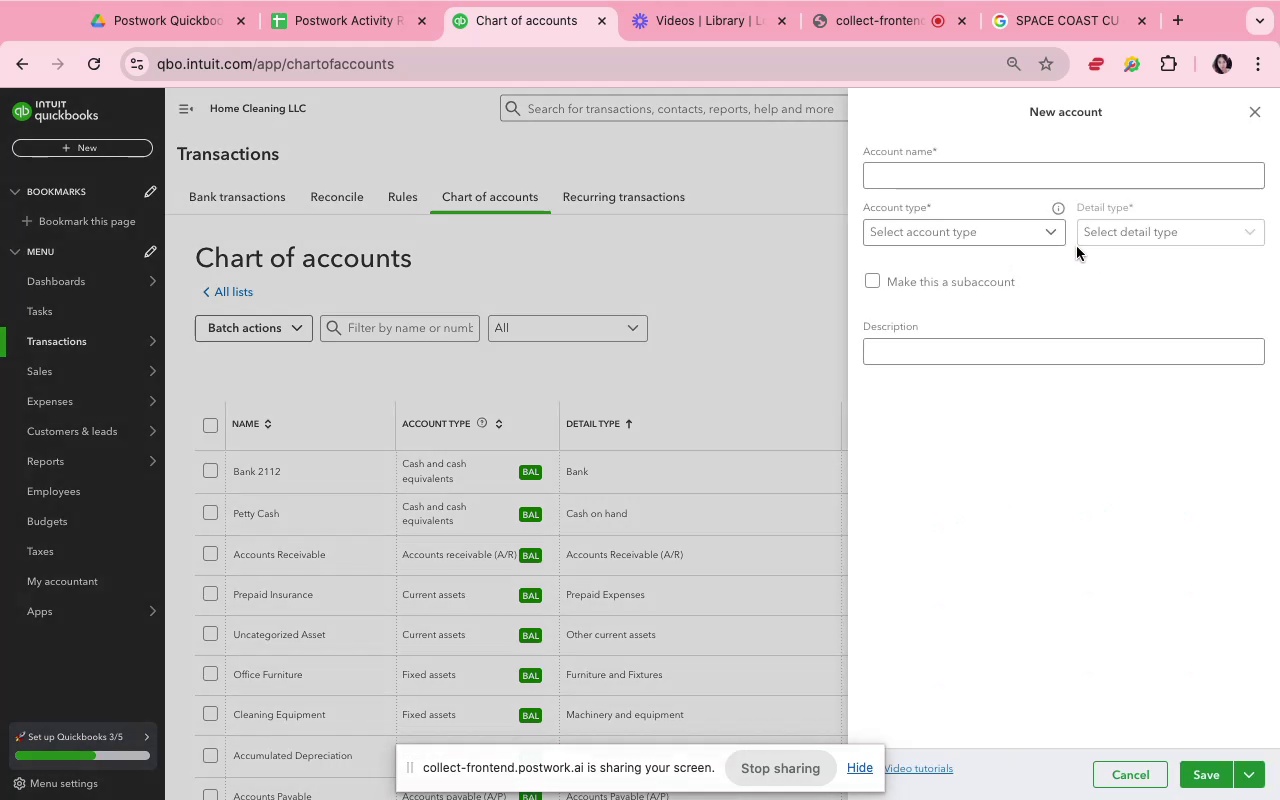 
left_click([980, 178])
 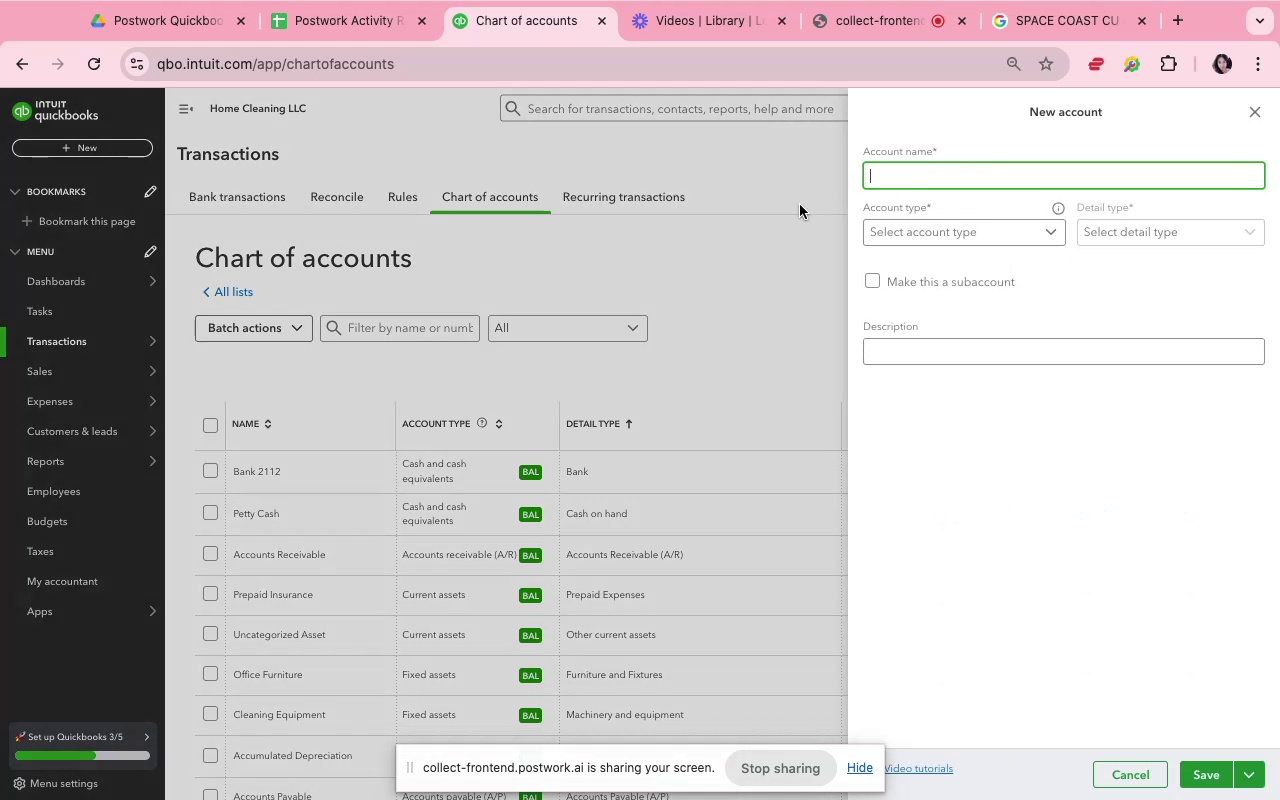 
left_click([800, 205])
 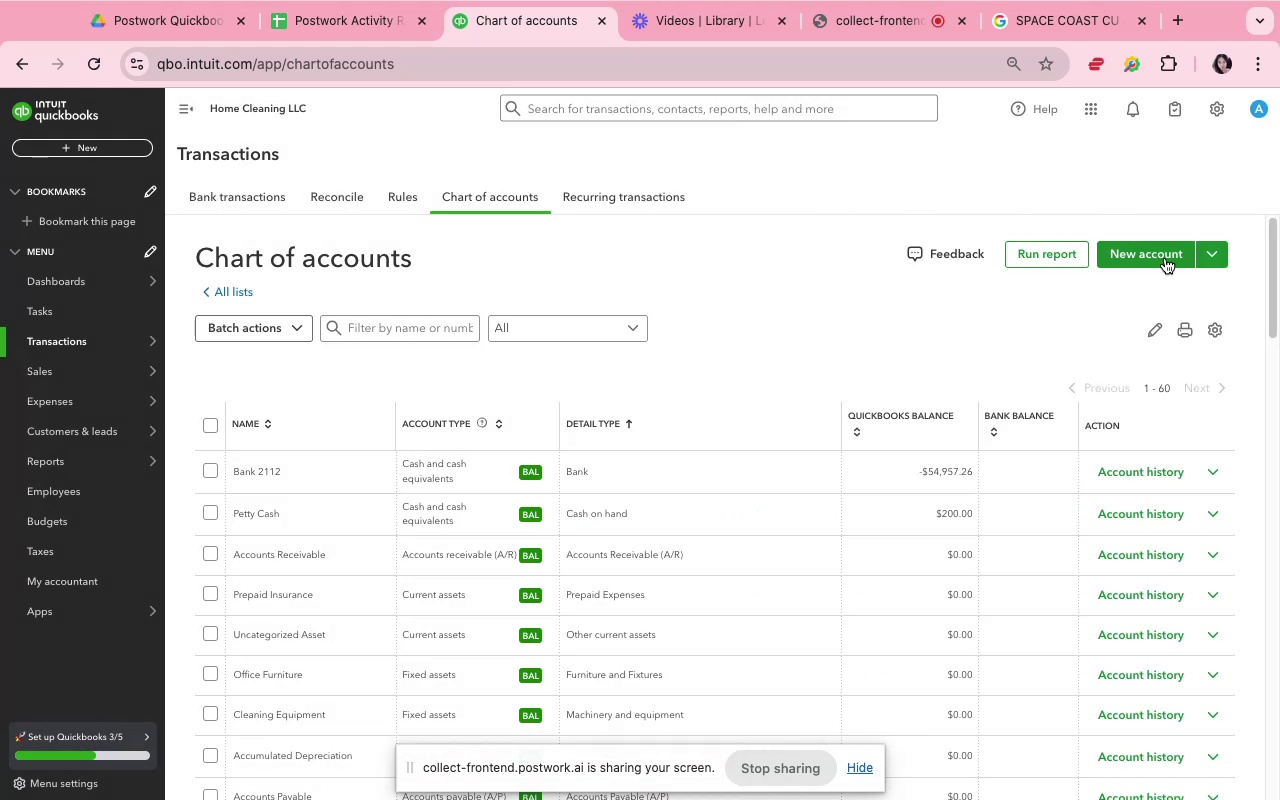 
left_click([1167, 262])
 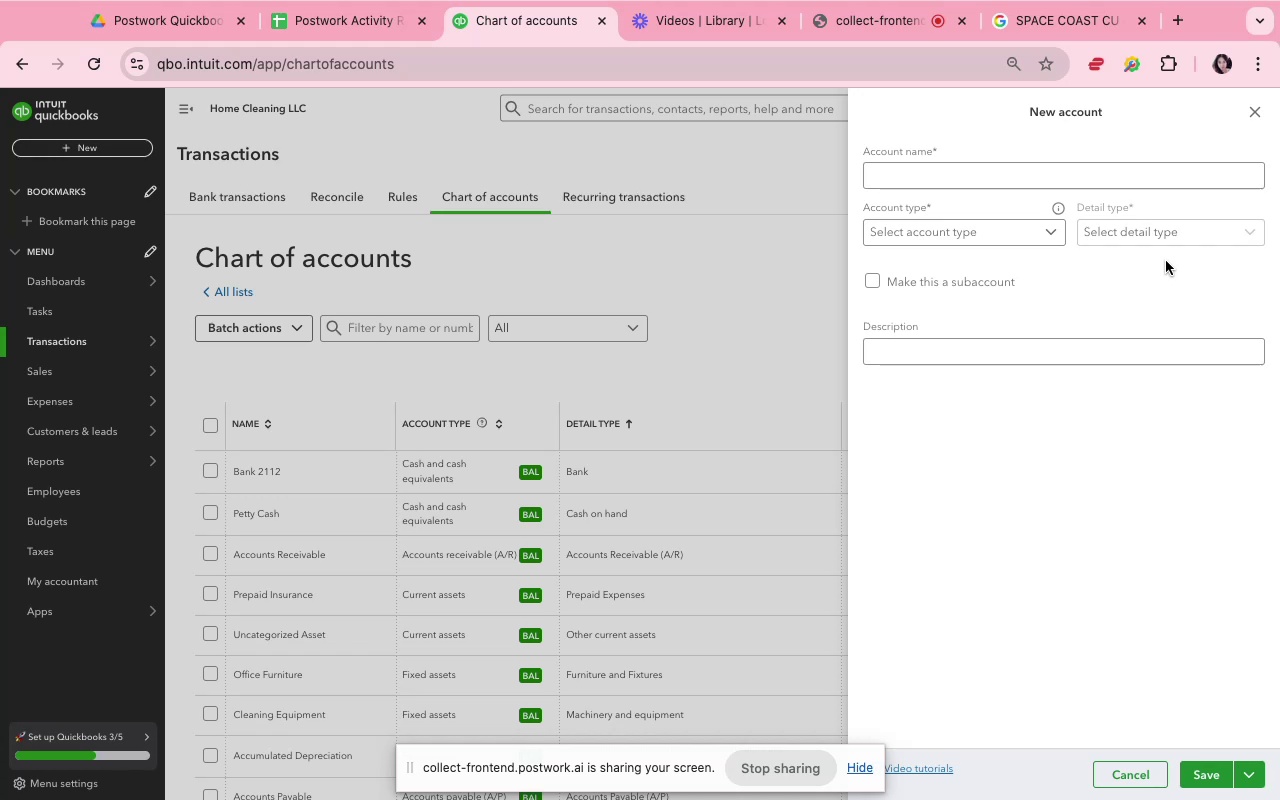 
wait(5.87)
 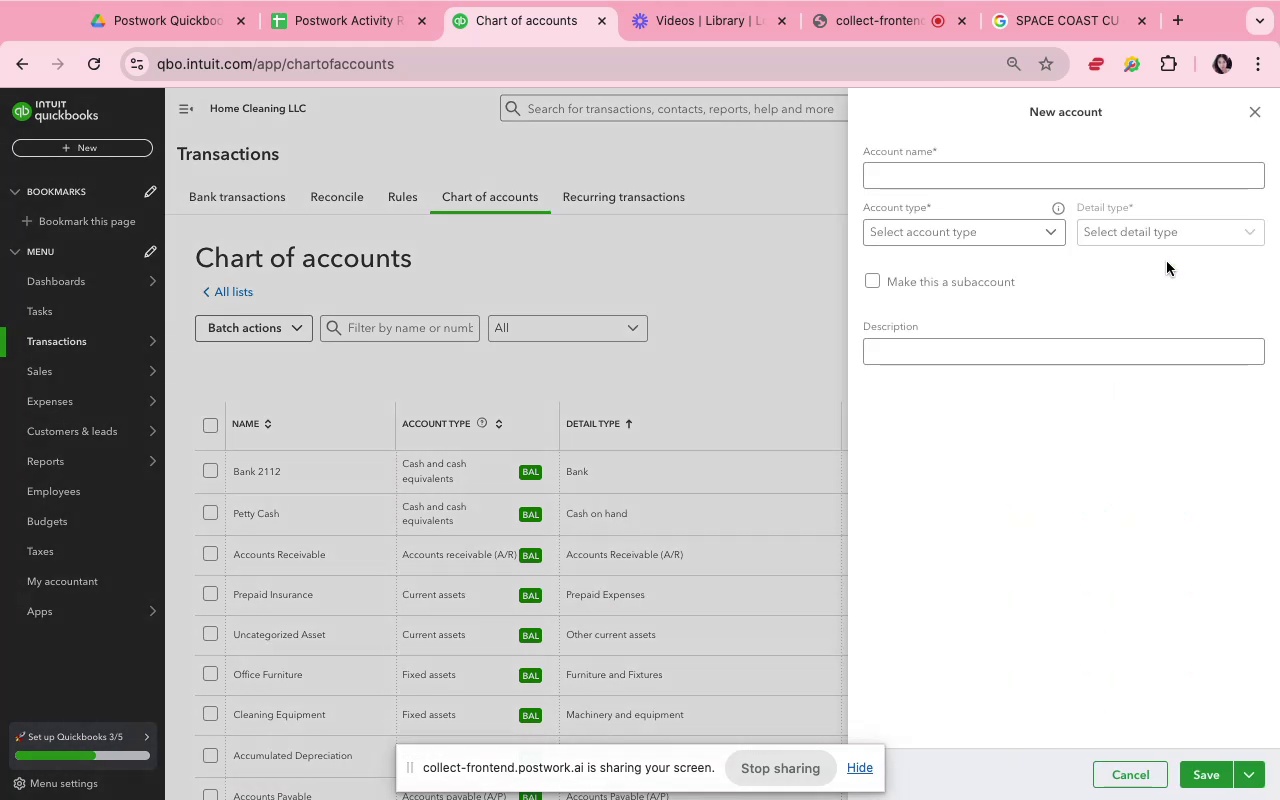 
left_click([1107, 185])
 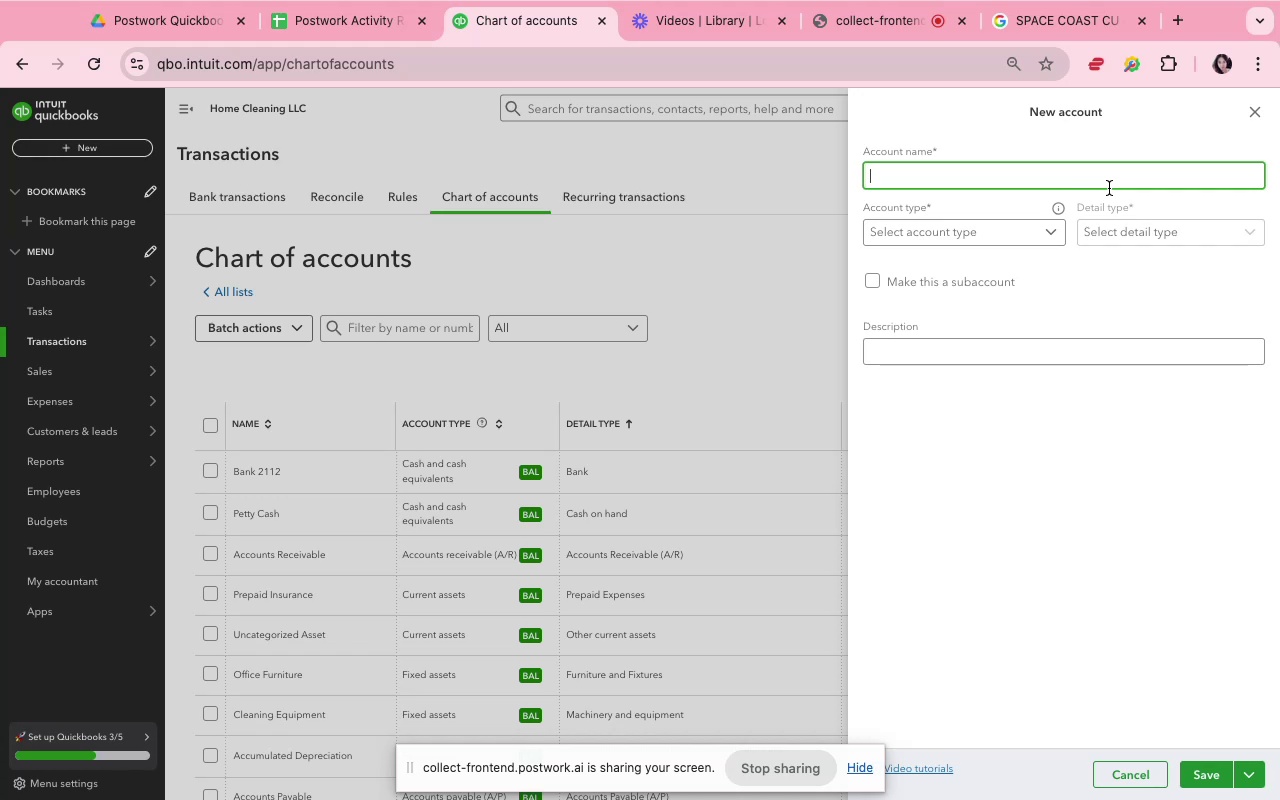 
wait(18.06)
 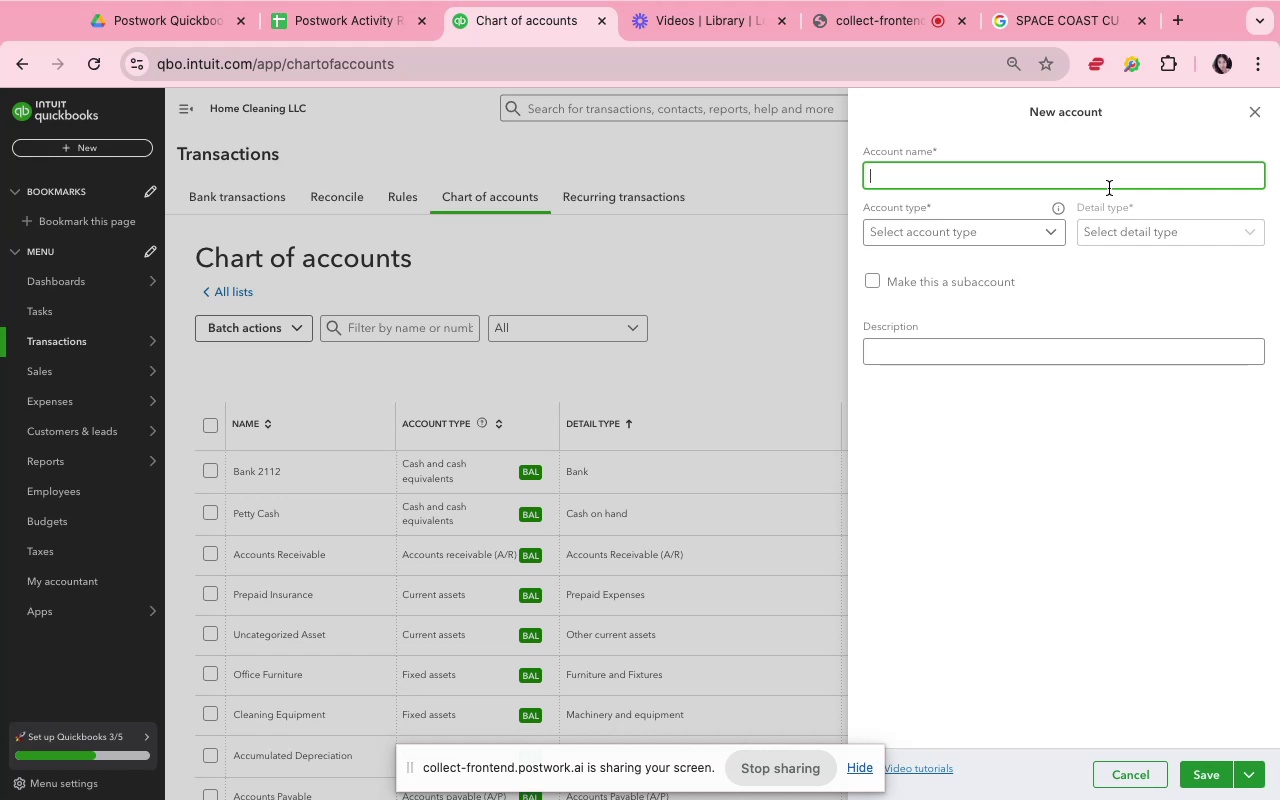 
left_click([807, 328])
 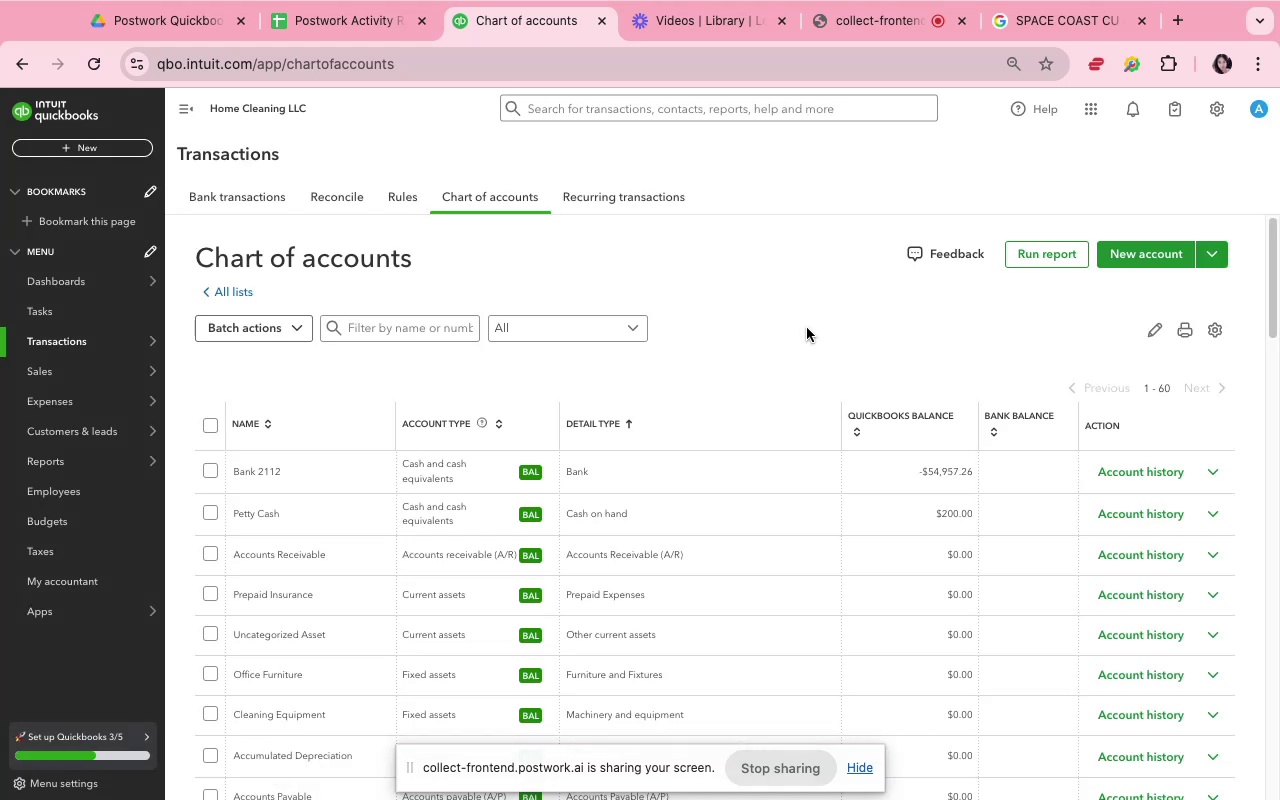 
scroll: coordinate [810, 327], scroll_direction: down, amount: 3.0
 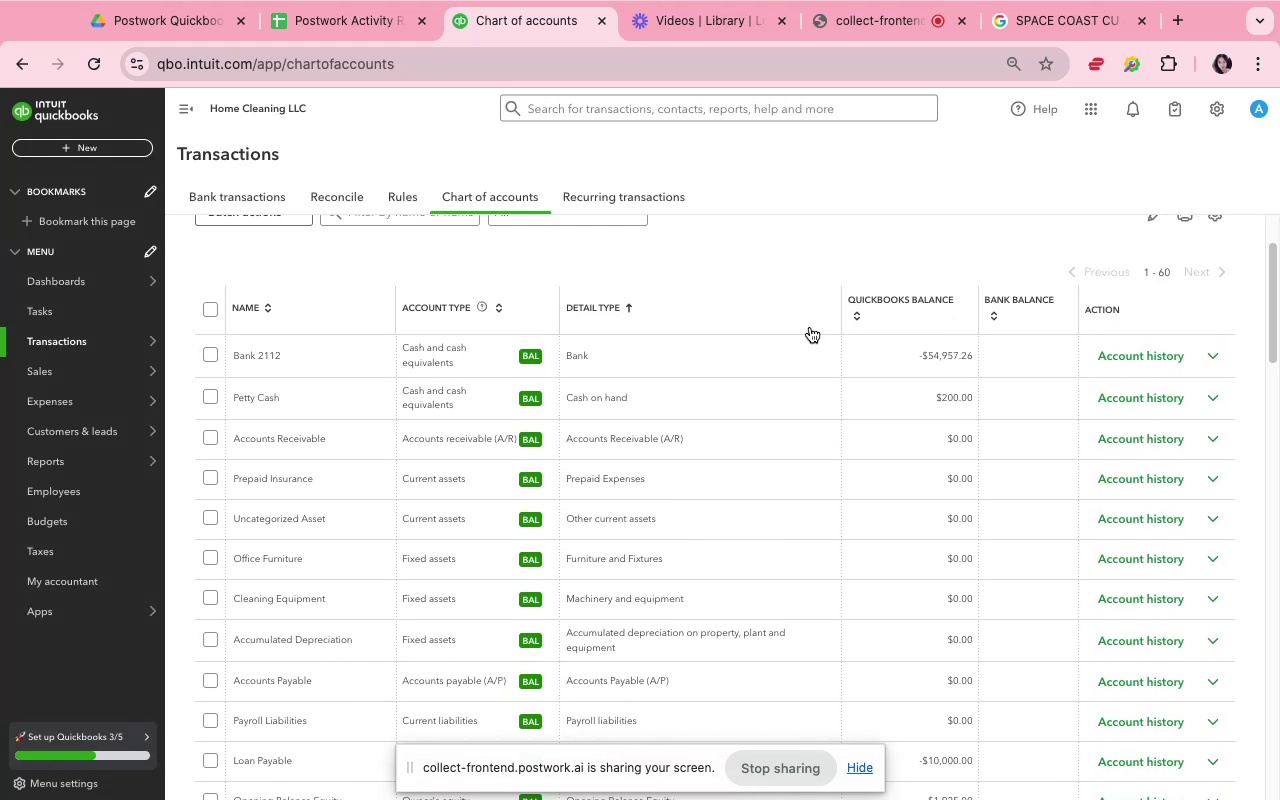 
scroll: coordinate [810, 327], scroll_direction: none, amount: 0.0
 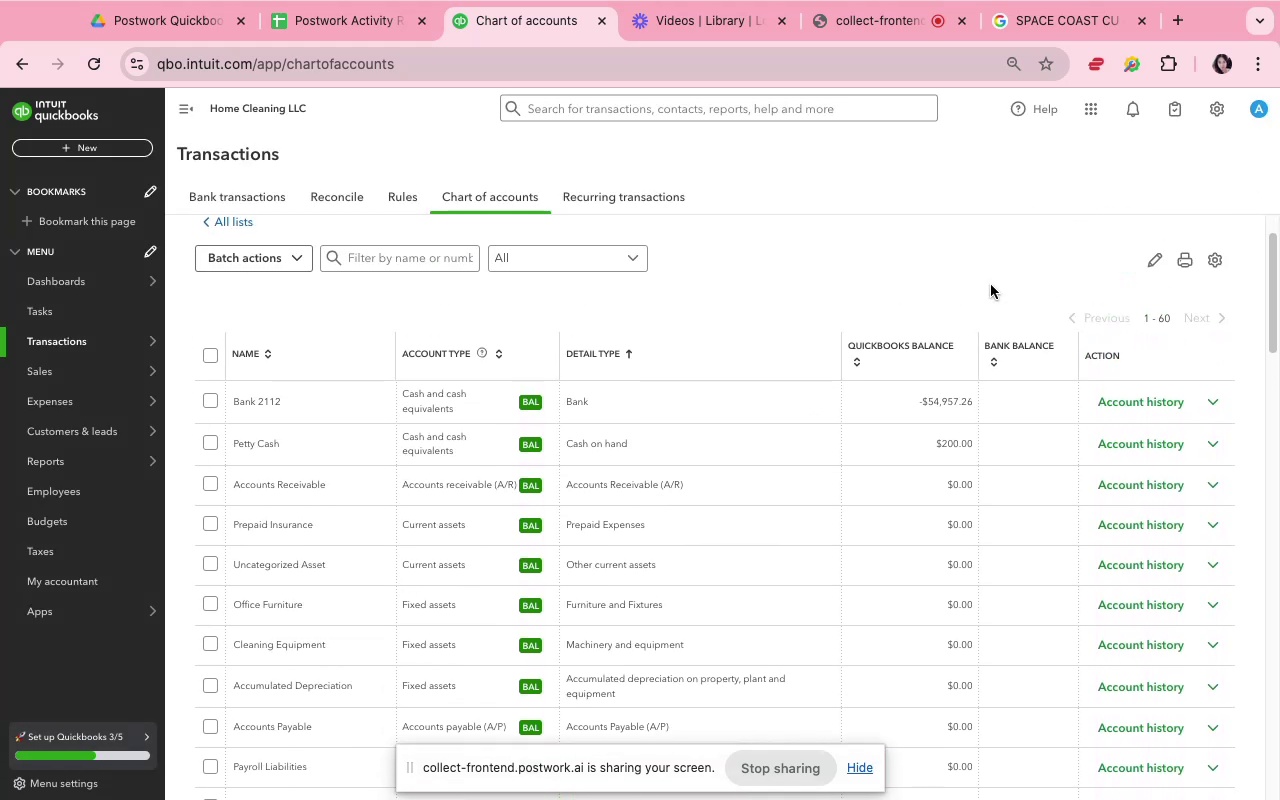 
scroll: coordinate [1012, 285], scroll_direction: up, amount: 8.0
 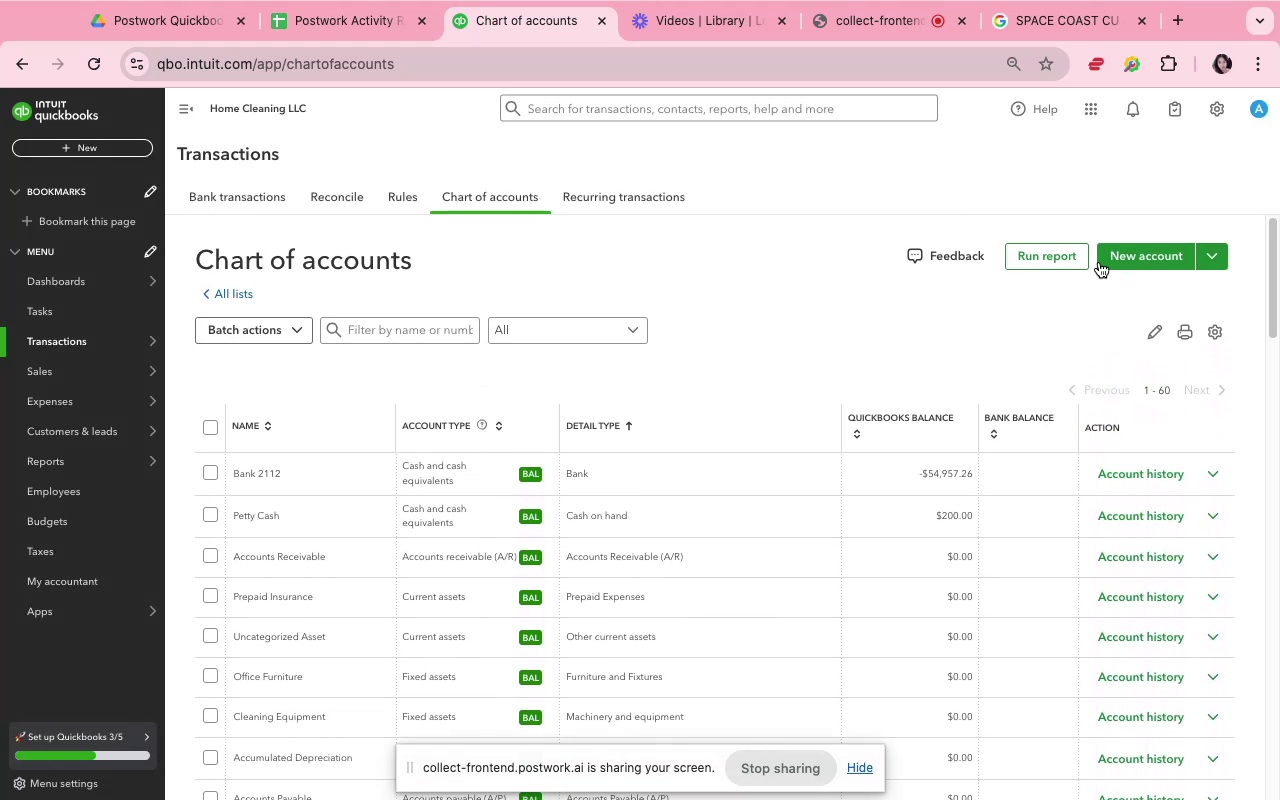 
left_click([1101, 257])
 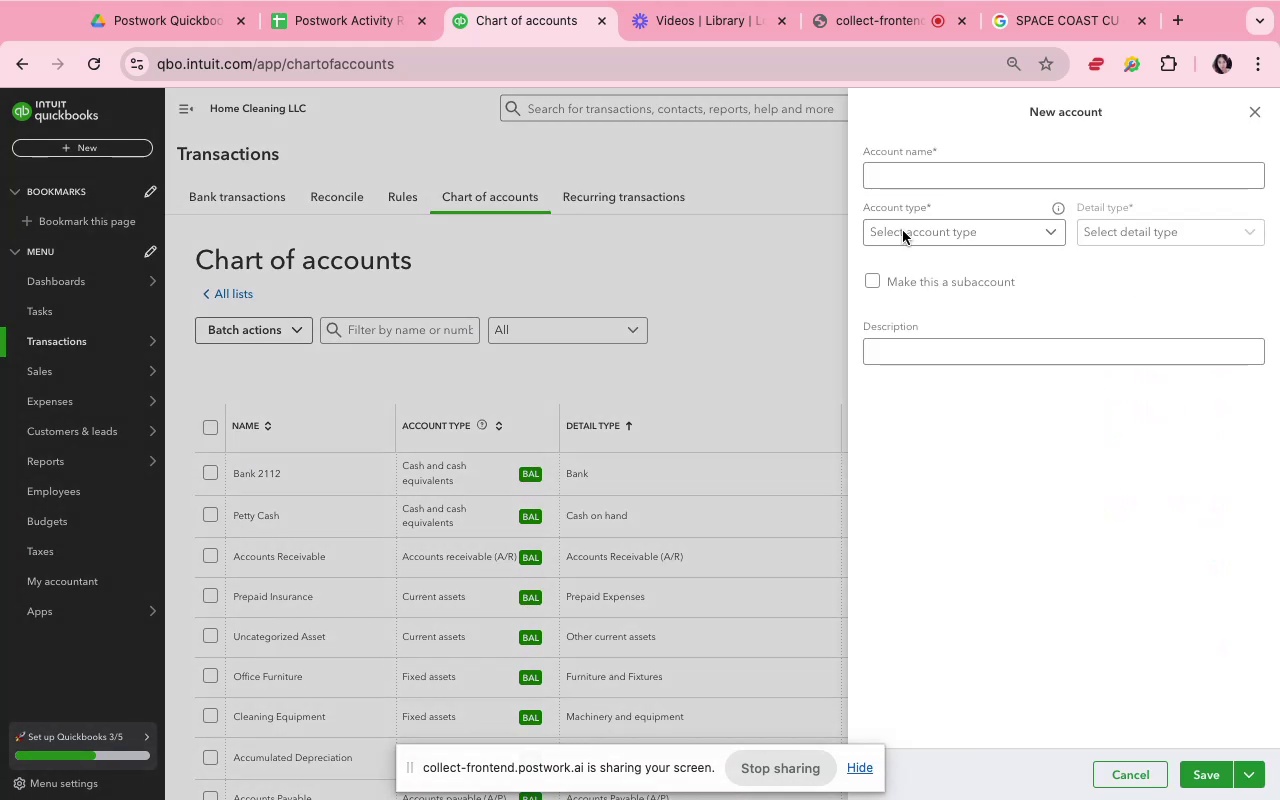 
left_click([919, 177])
 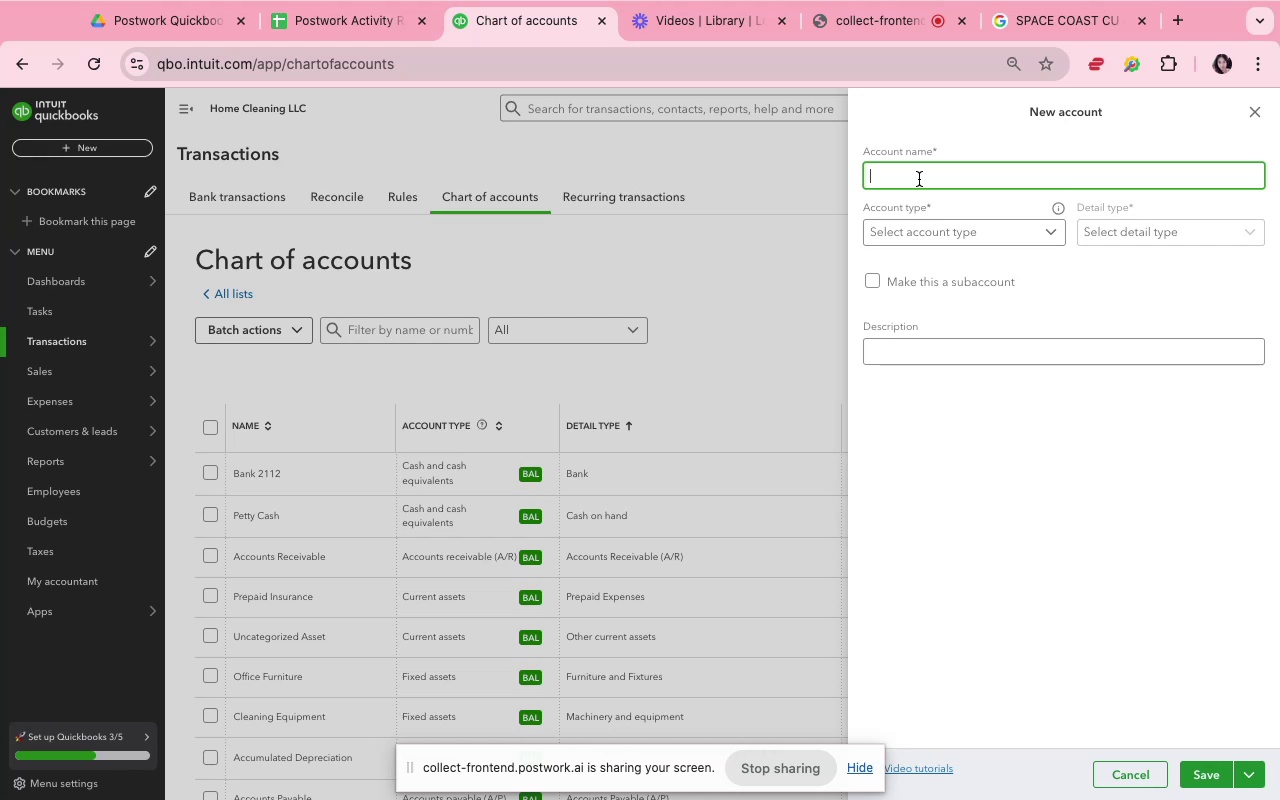 
type(Penalties and )
 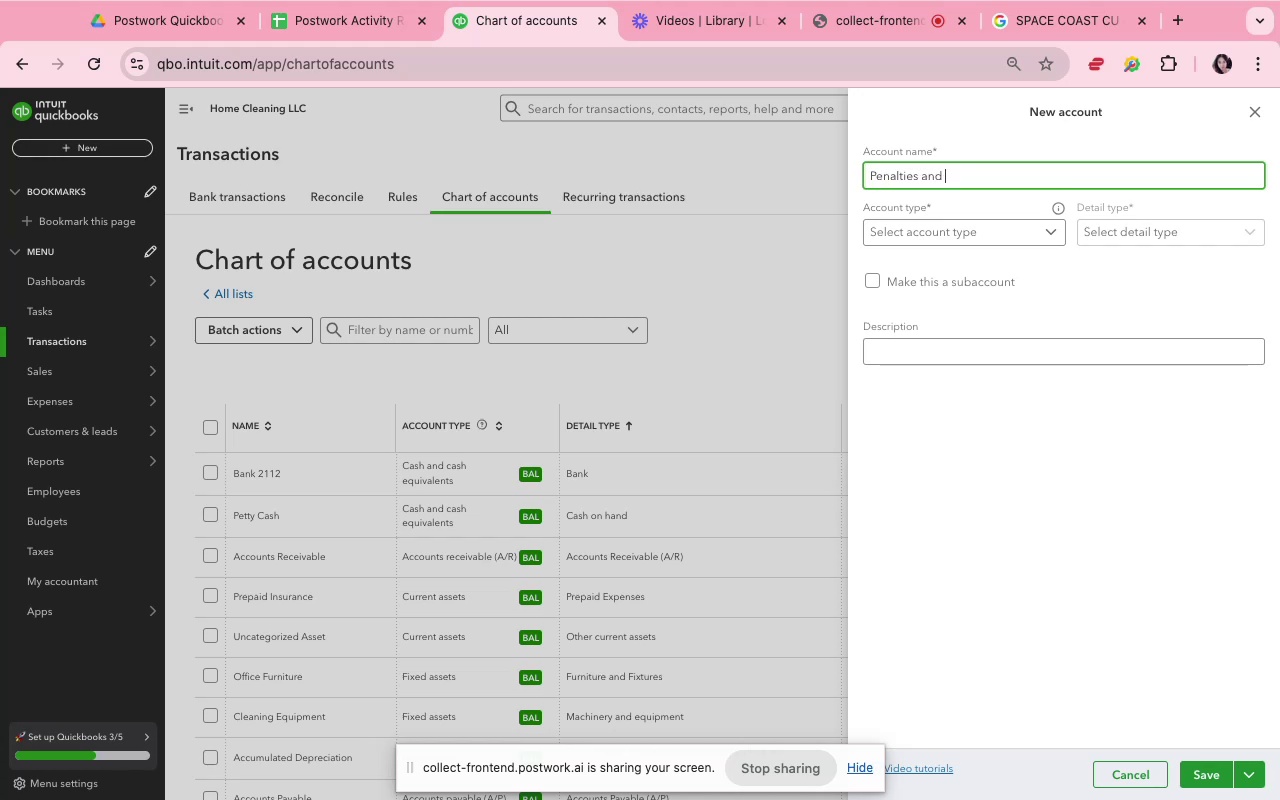 
type(Settle )
key(Backspace)
type(ments)
 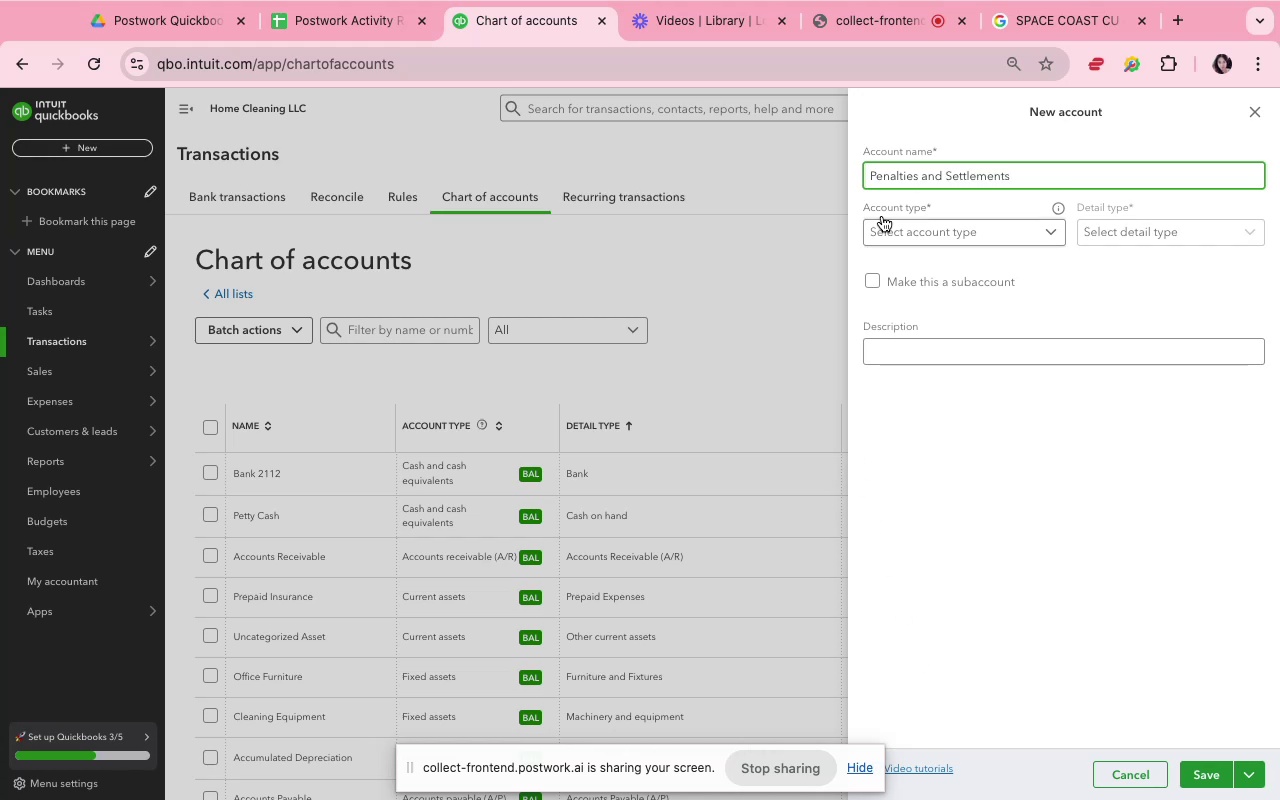 
left_click([895, 228])
 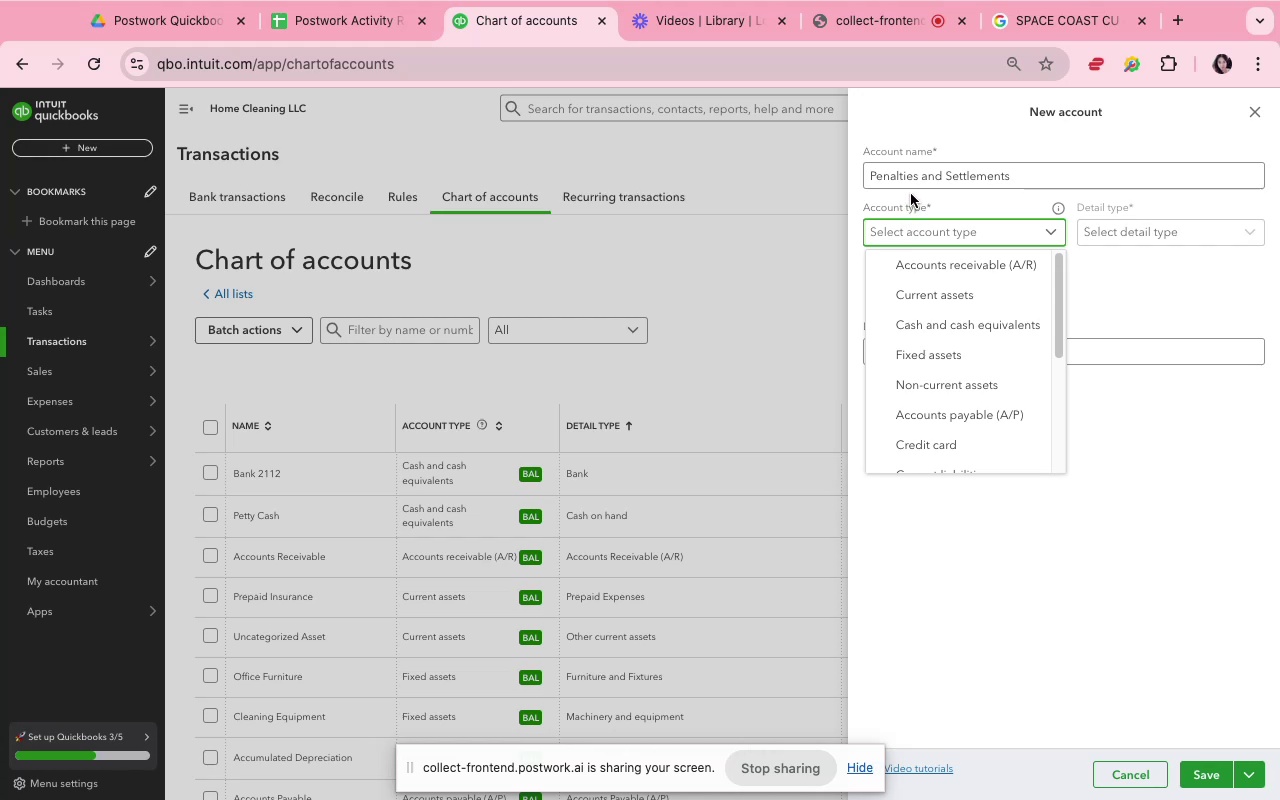 
left_click([918, 181])
 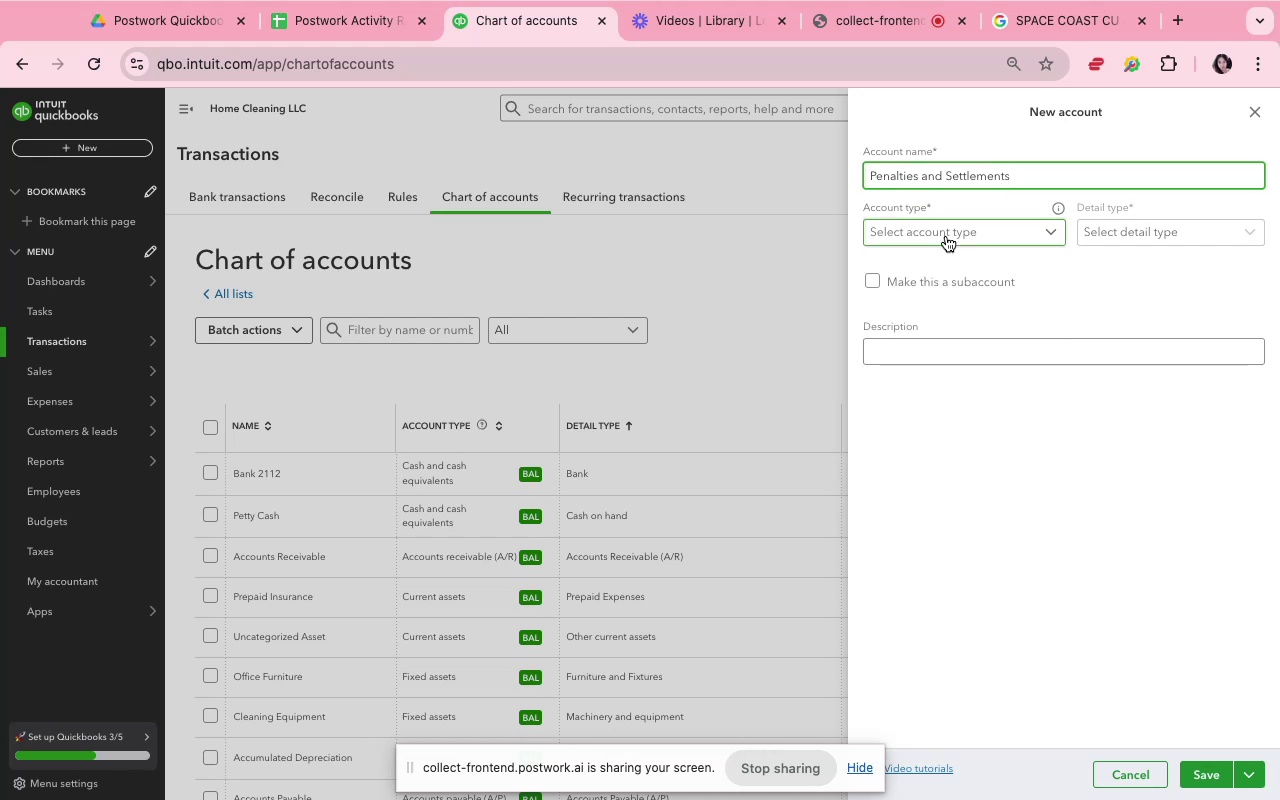 
key(Backspace)
 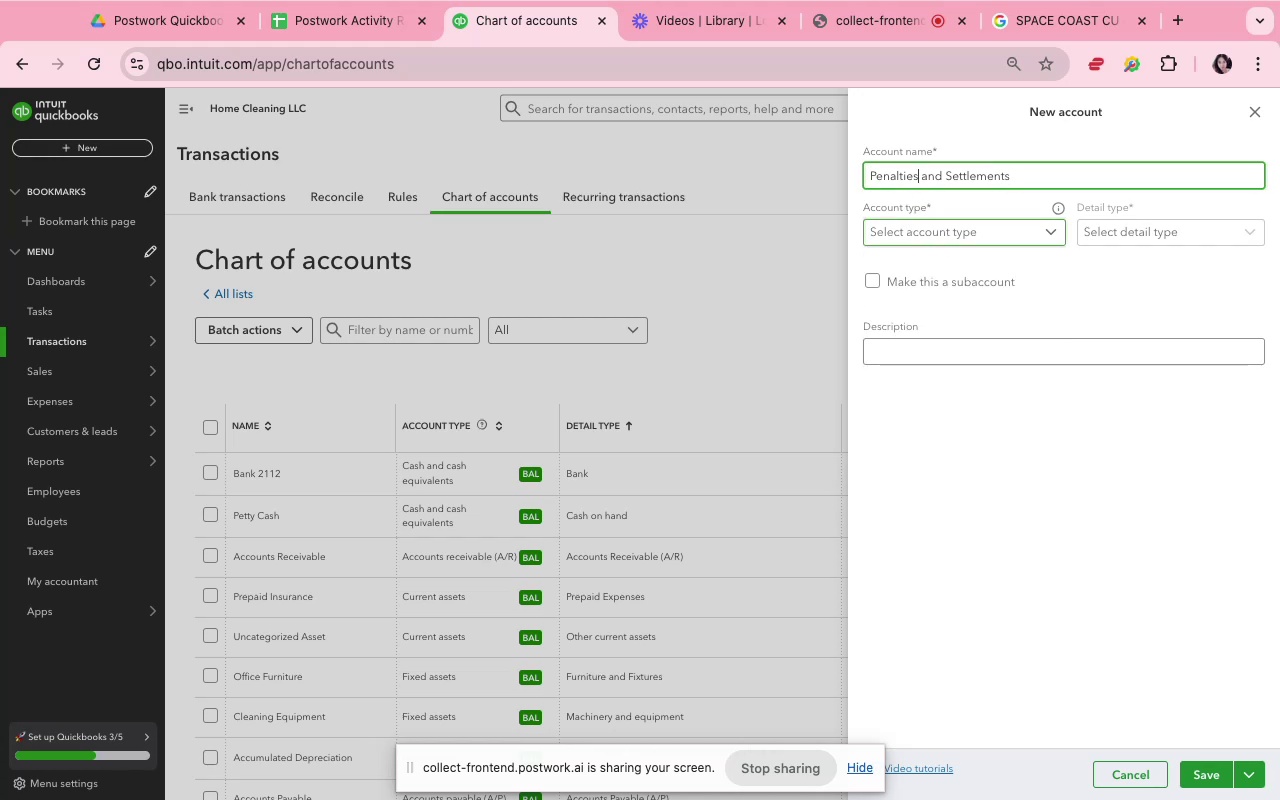 
key(Backspace)
 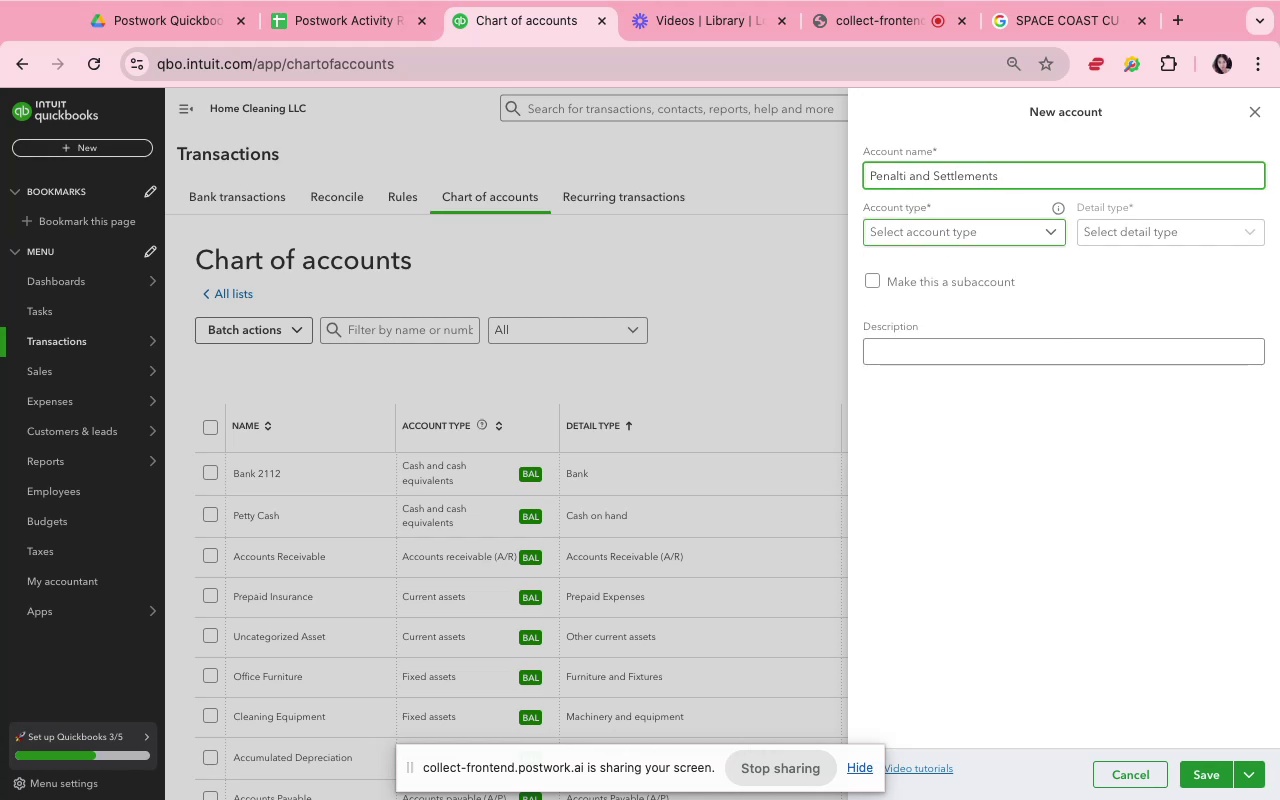 
key(Backspace)
 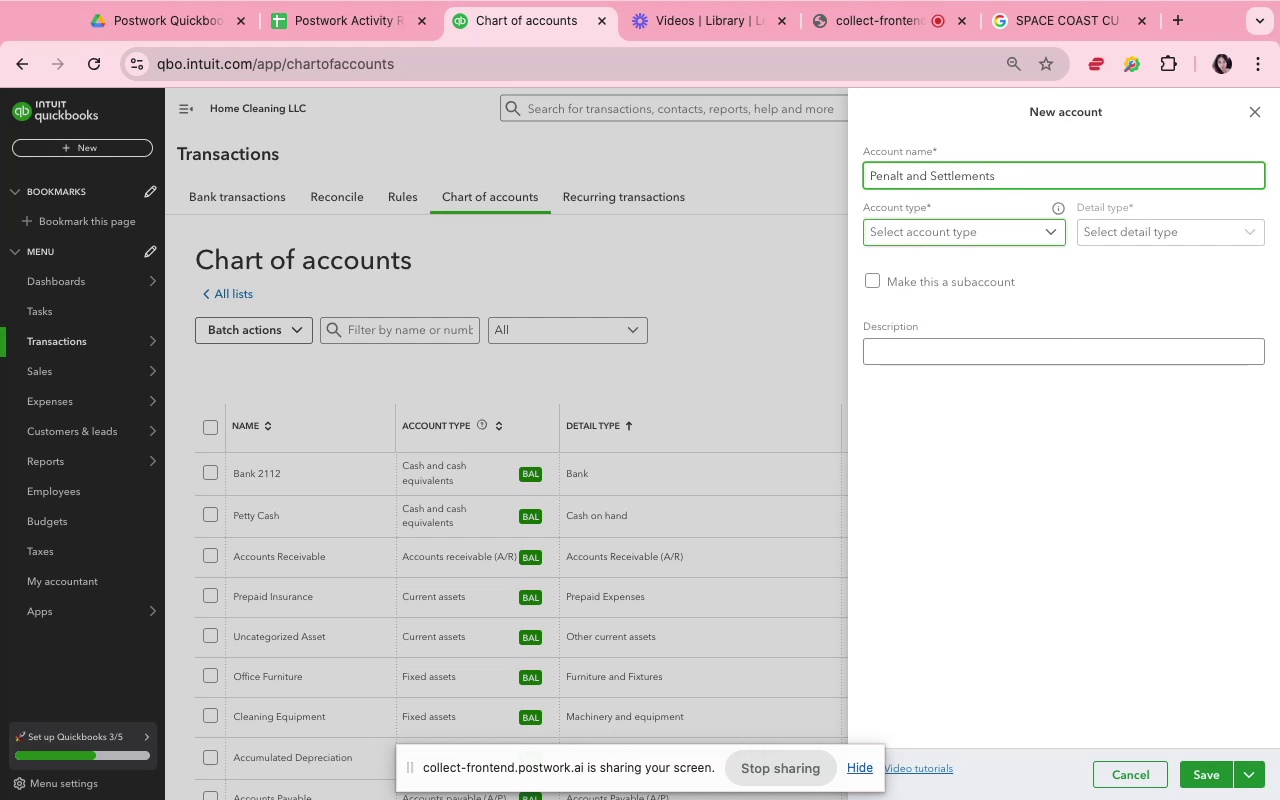 
key(Y)
 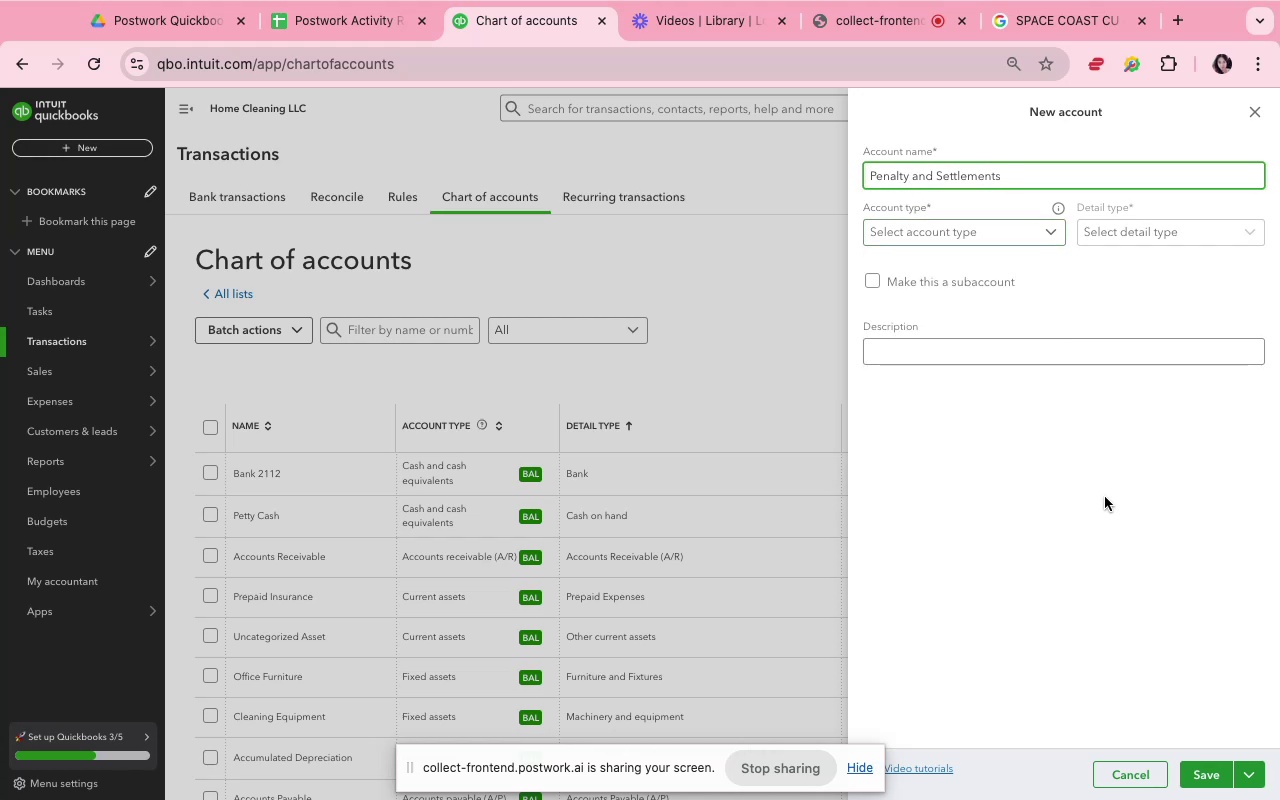 
left_click([1105, 497])
 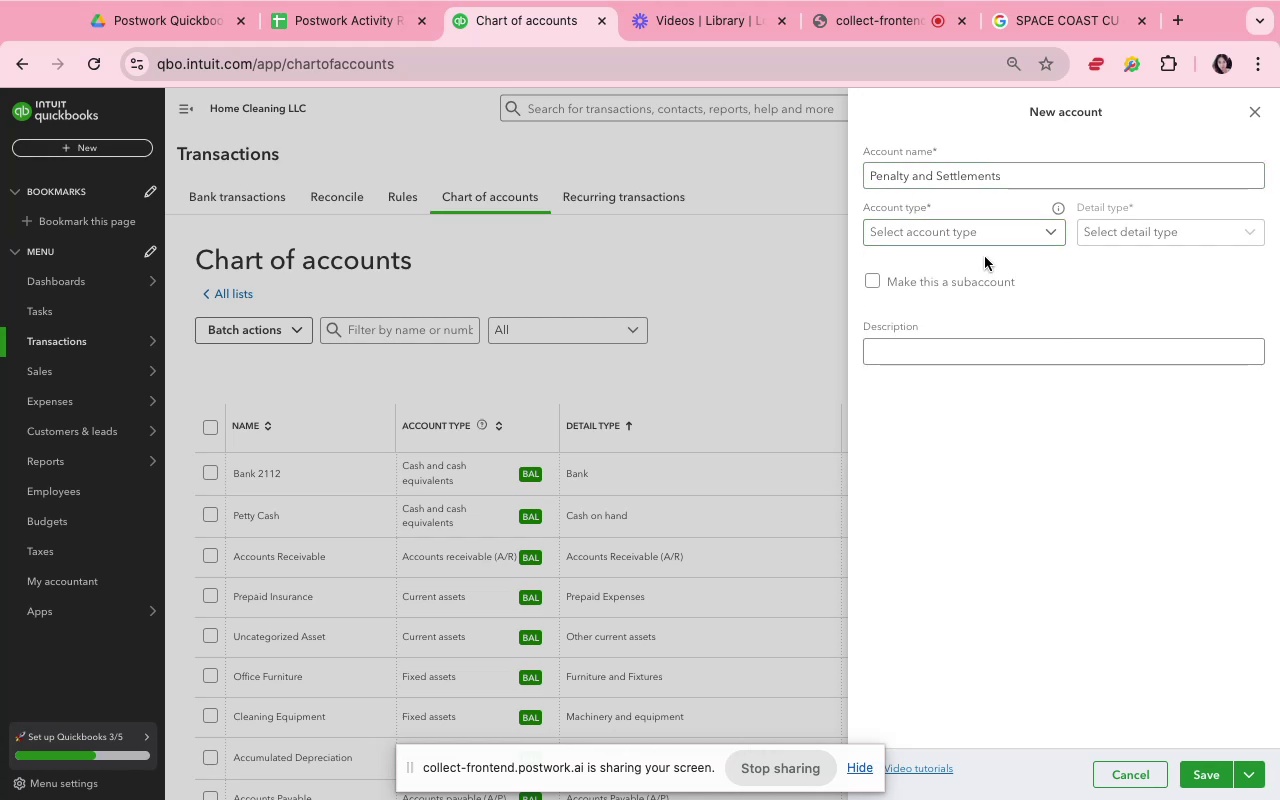 
left_click([984, 235])
 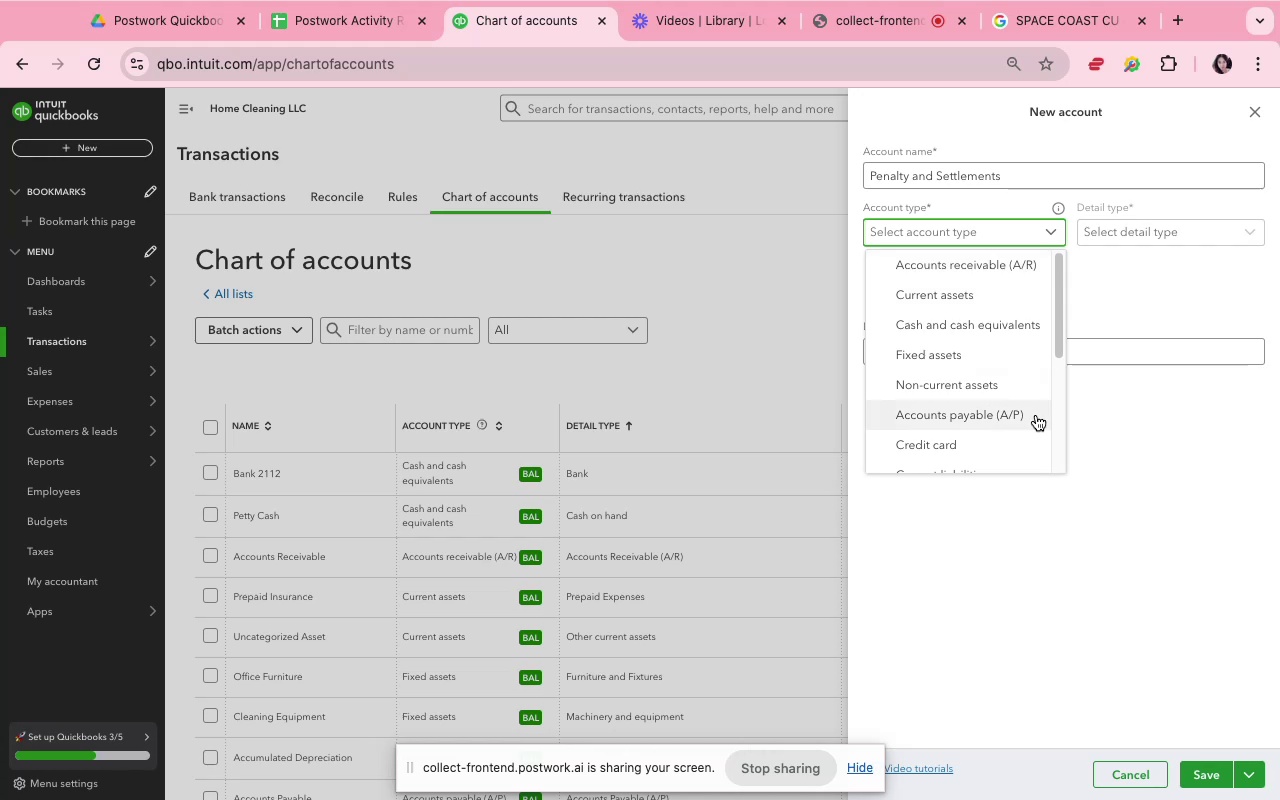 
scroll: coordinate [1036, 415], scroll_direction: down, amount: 1.0
 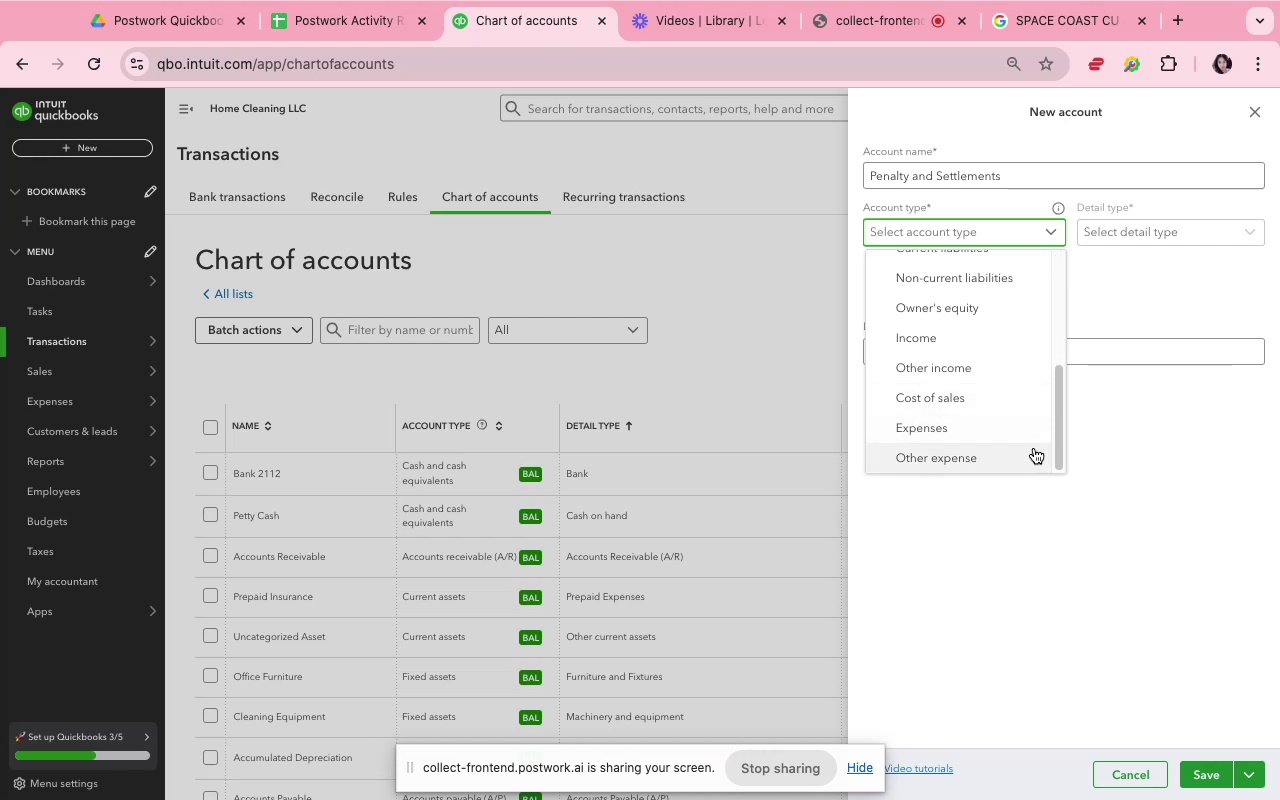 
left_click([1033, 451])
 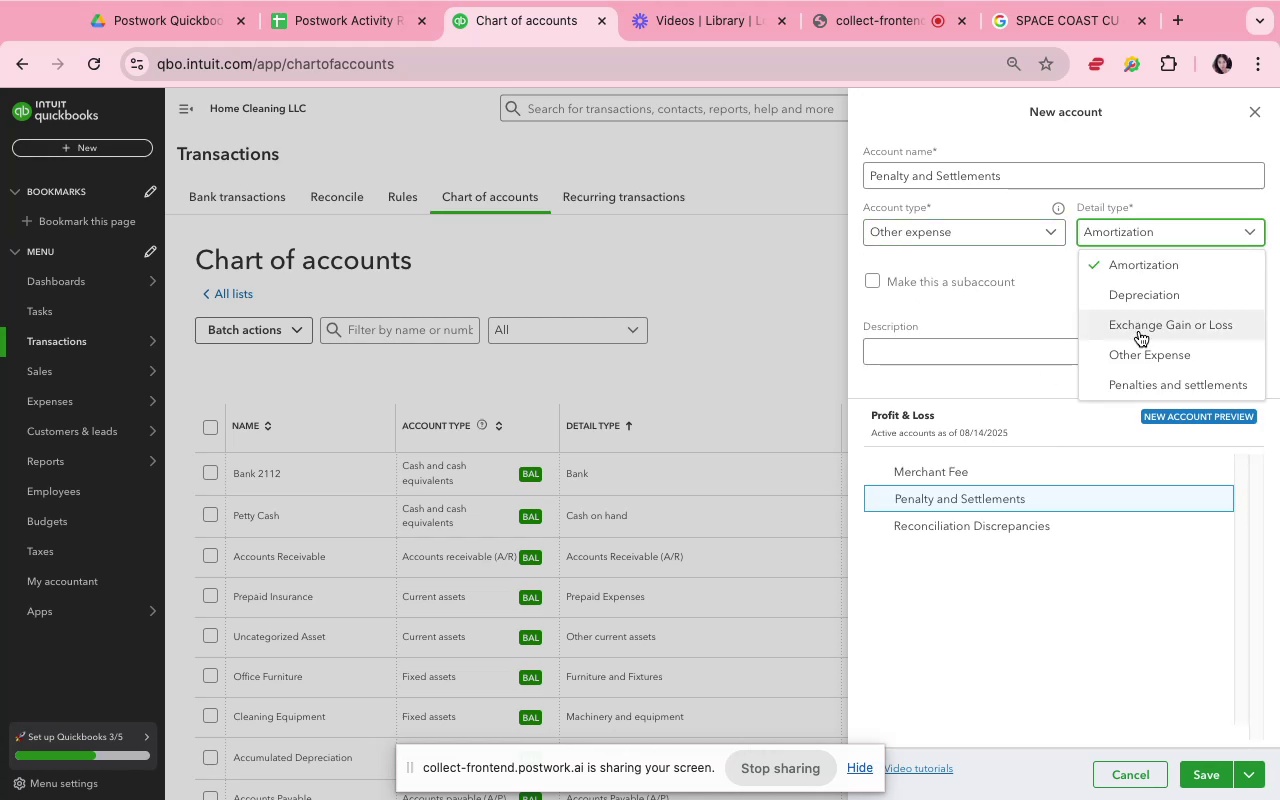 
left_click([1163, 386])
 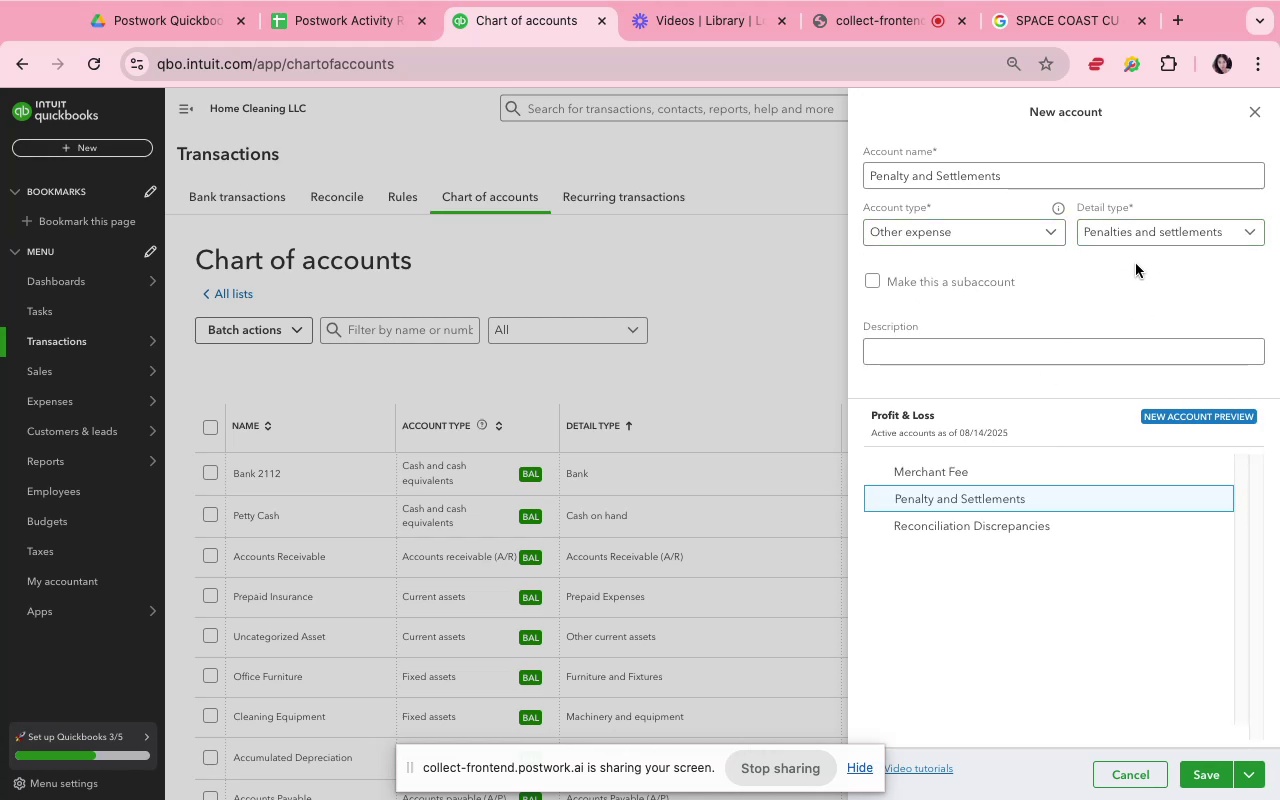 
wait(8.1)
 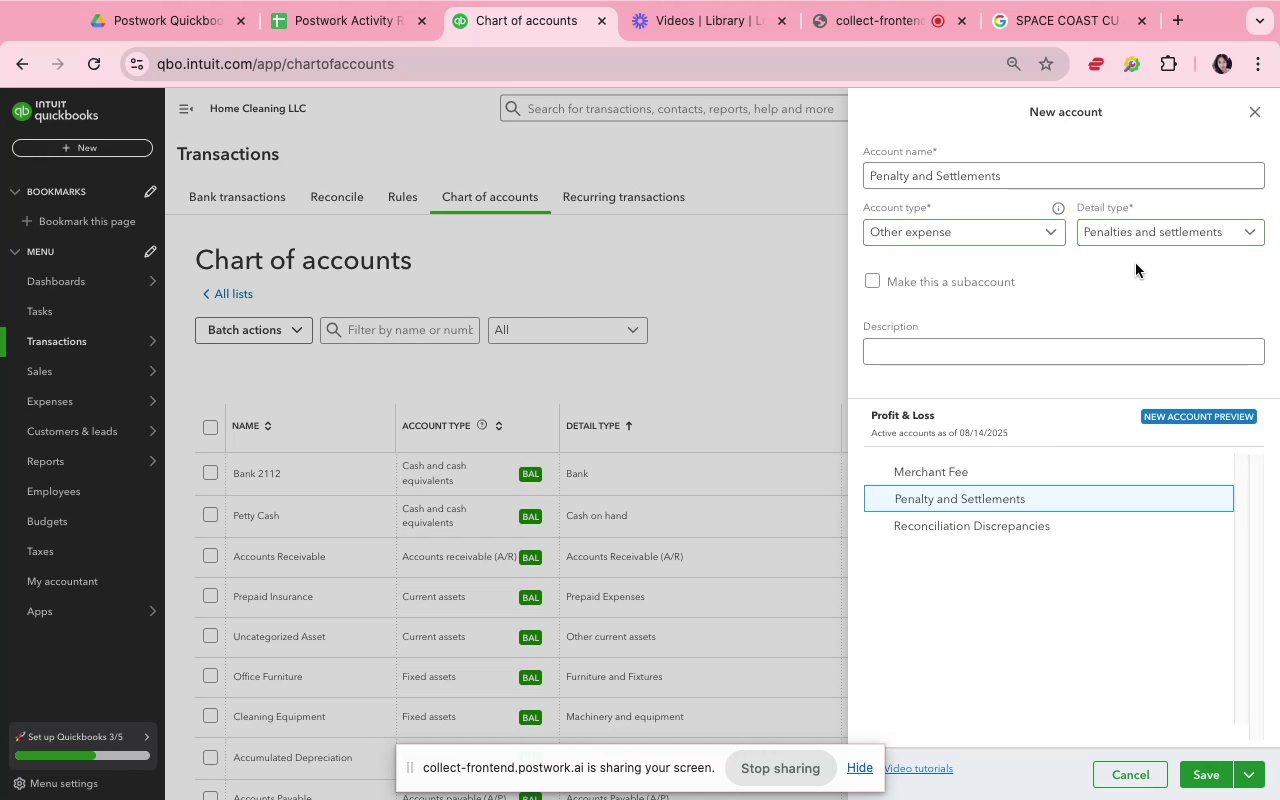 
mouse_move([1152, 754])
 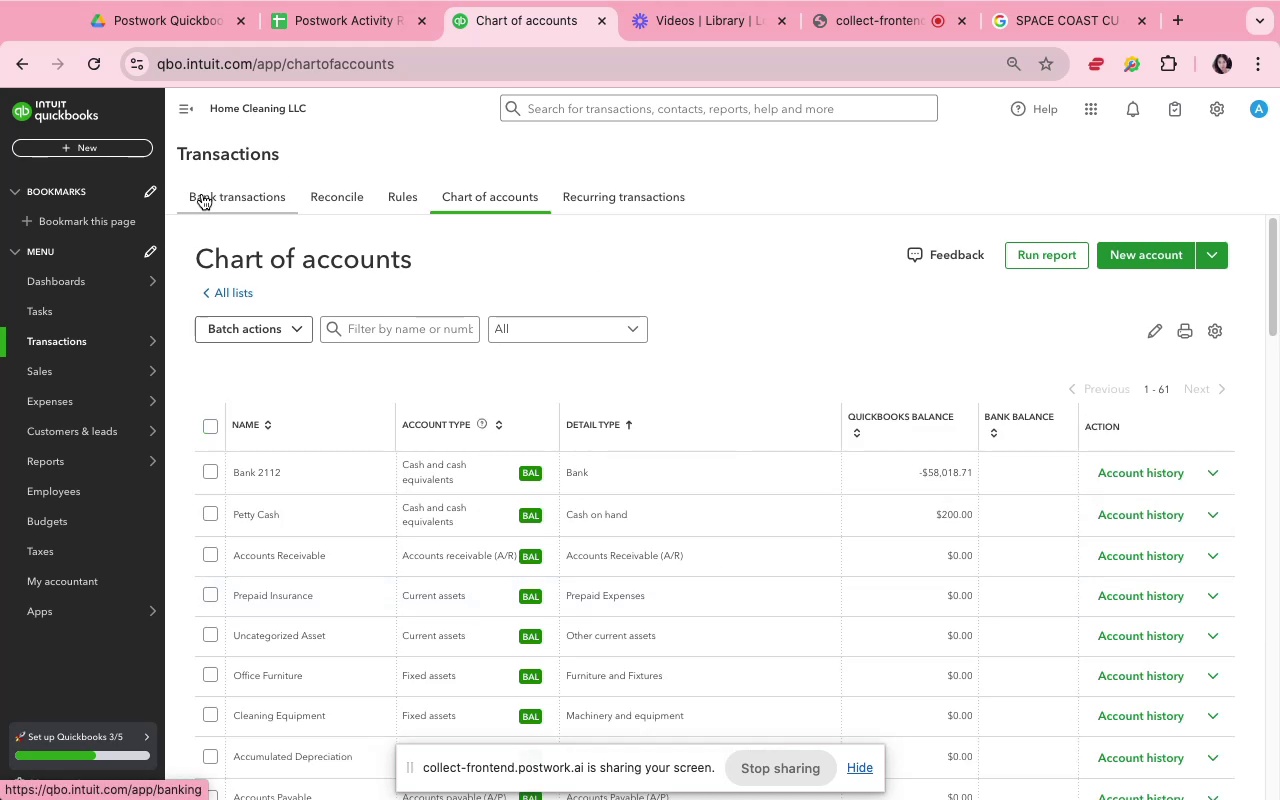 
wait(7.08)
 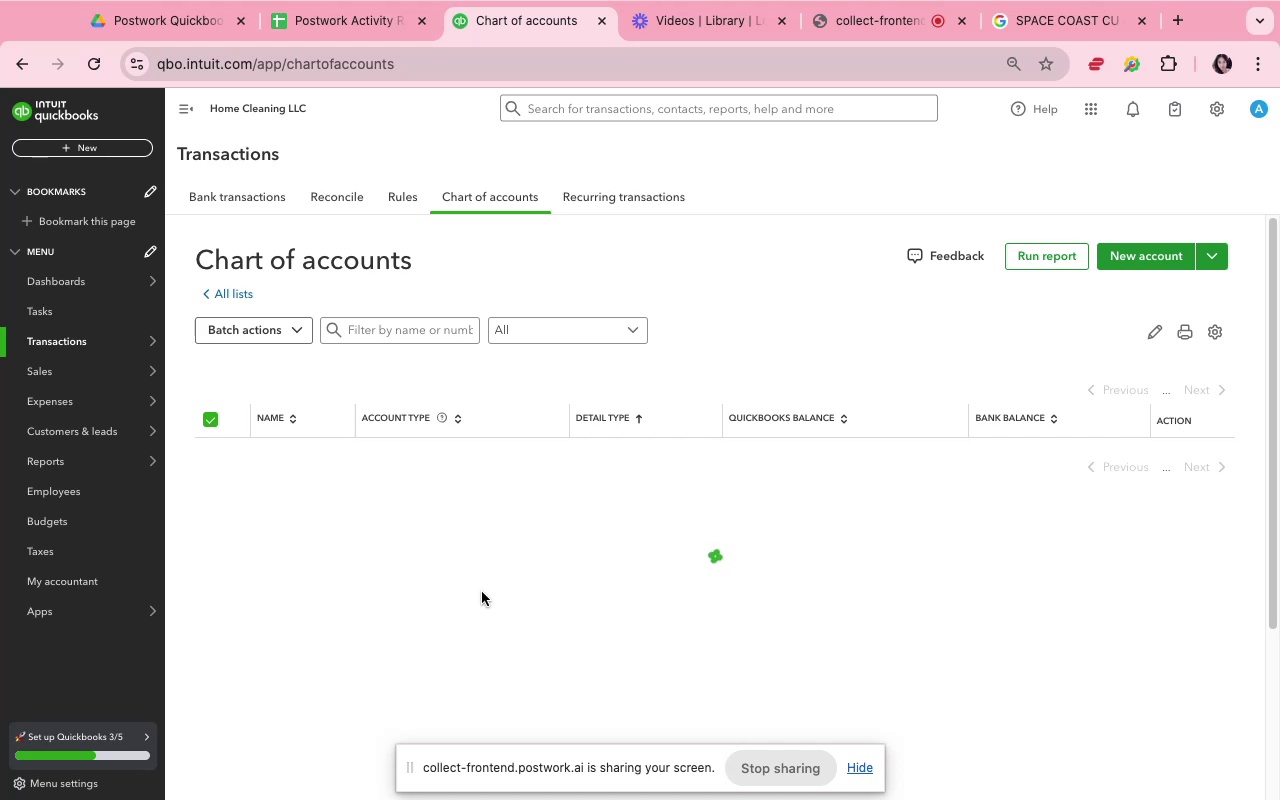 
left_click([221, 209])
 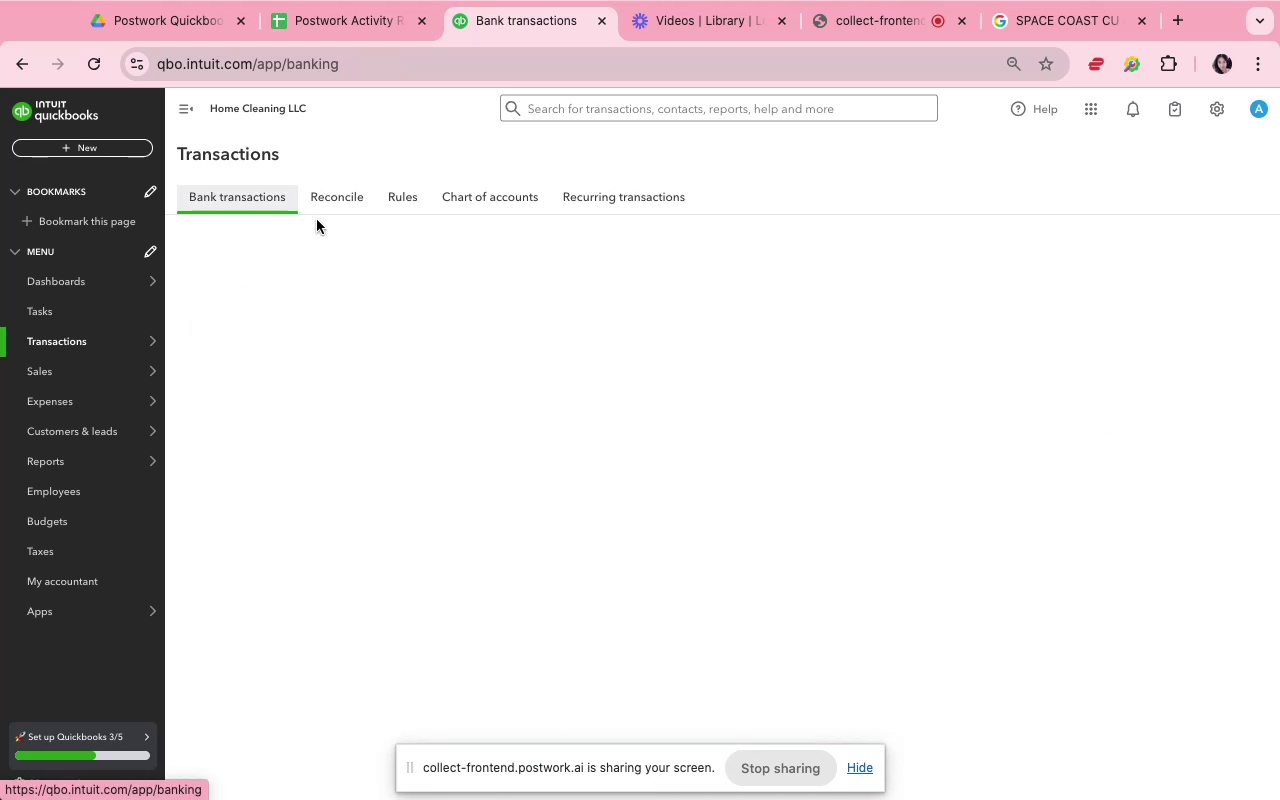 
mouse_move([426, 290])
 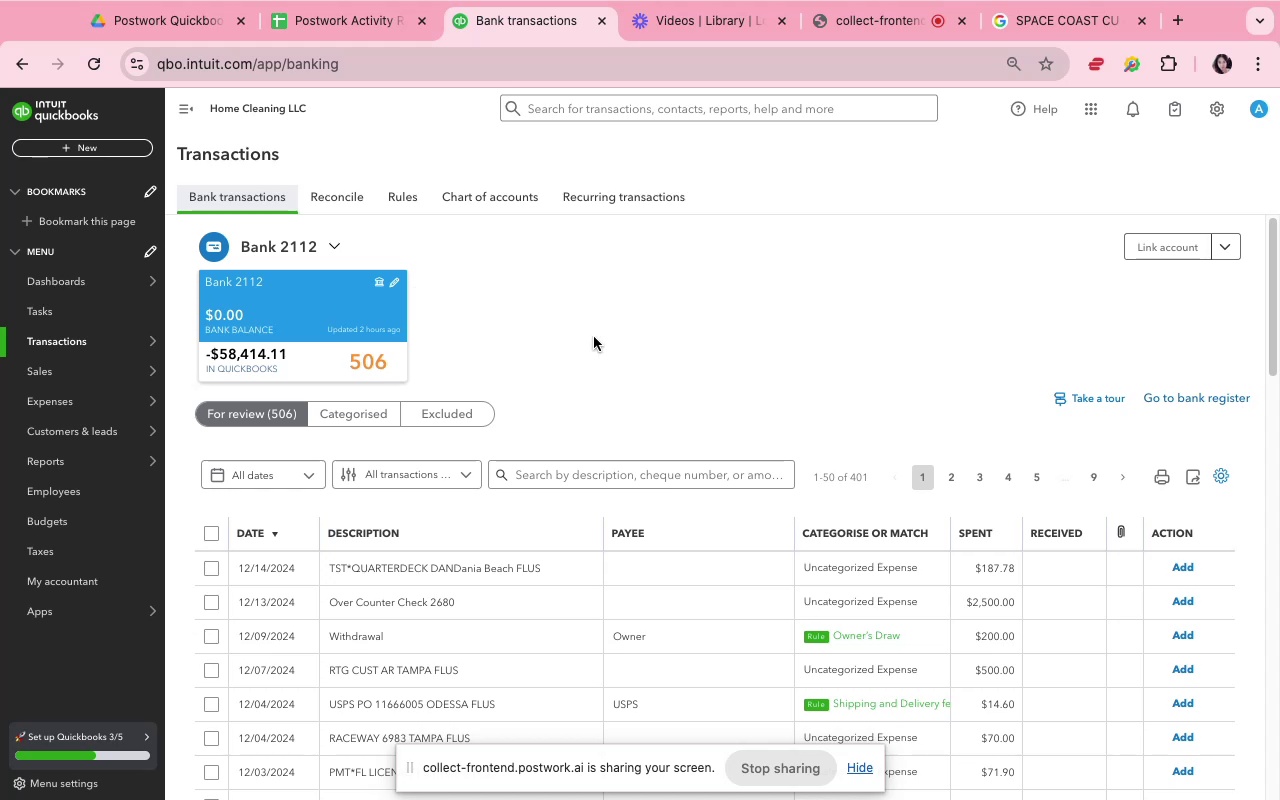 
scroll: coordinate [596, 337], scroll_direction: down, amount: 9.0
 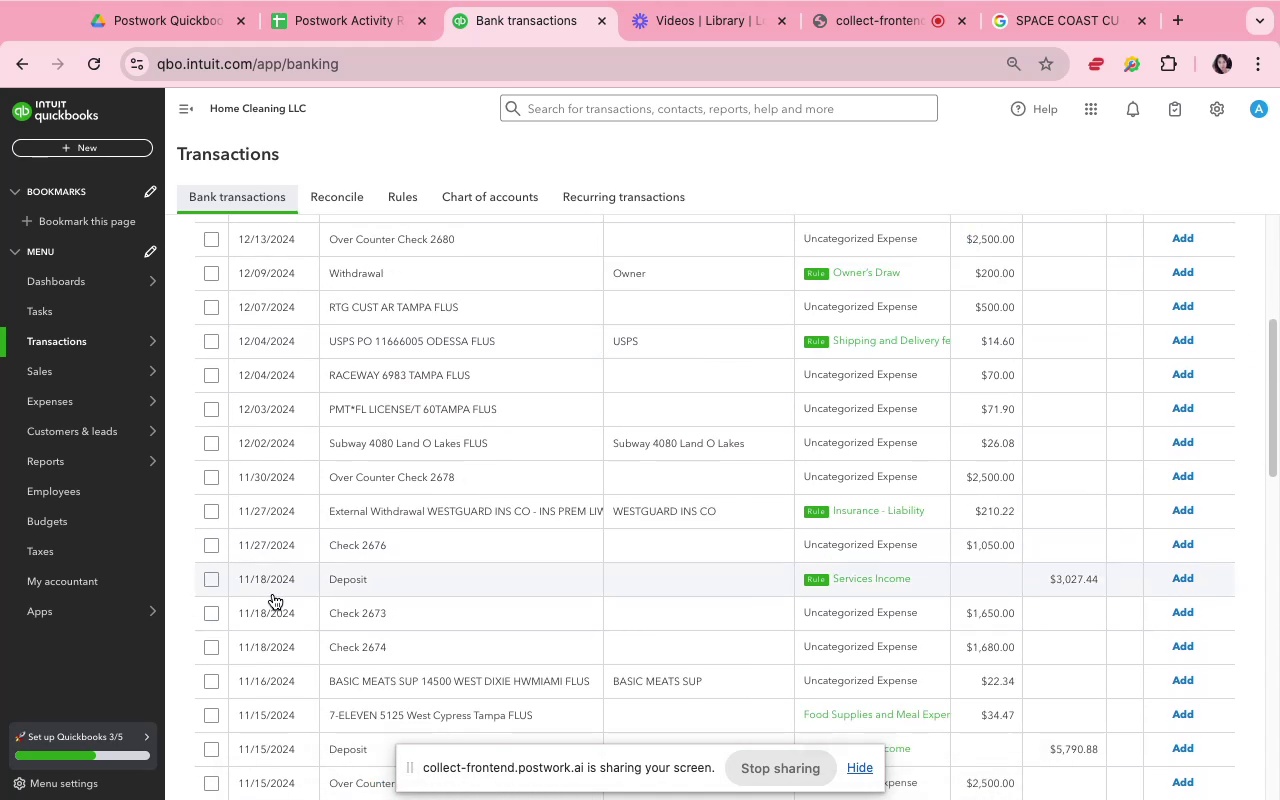 
wait(12.39)
 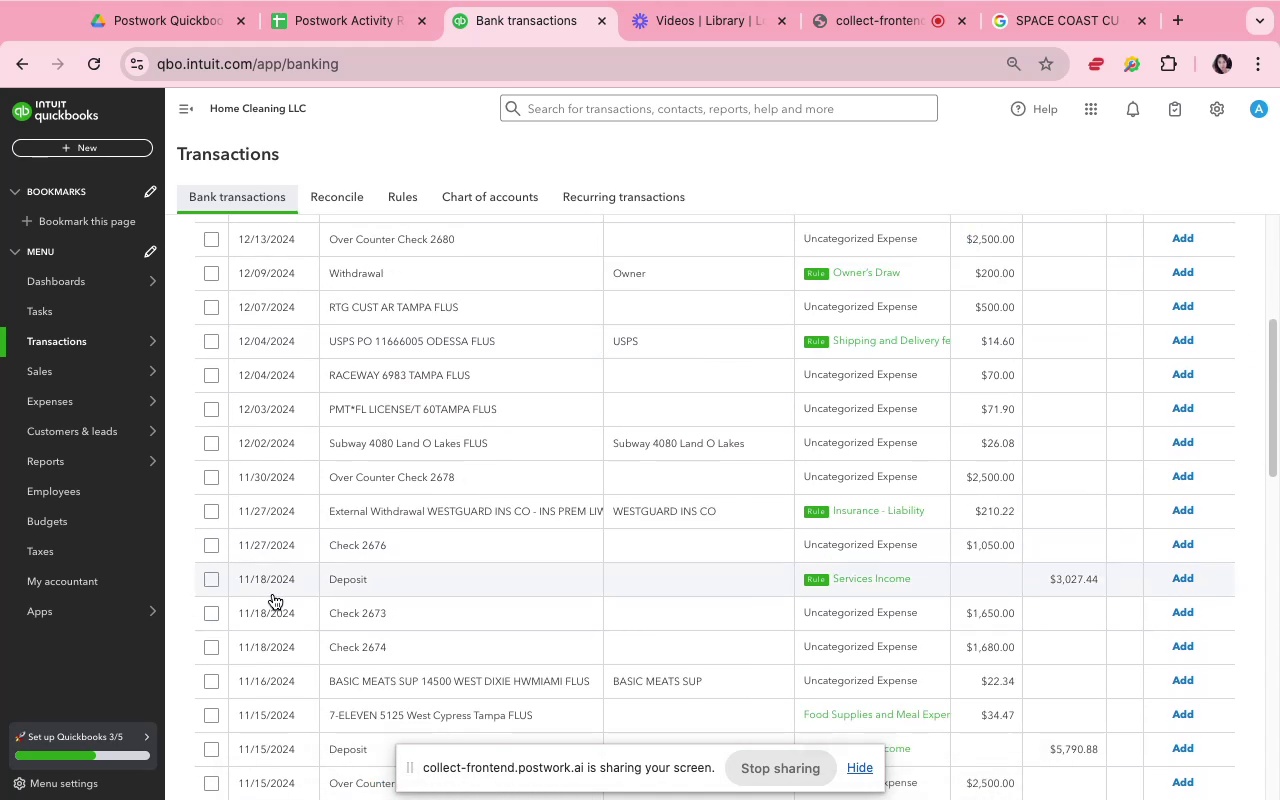 
left_click_drag(start_coordinate=[460, 604], to_coordinate=[461, 585])
 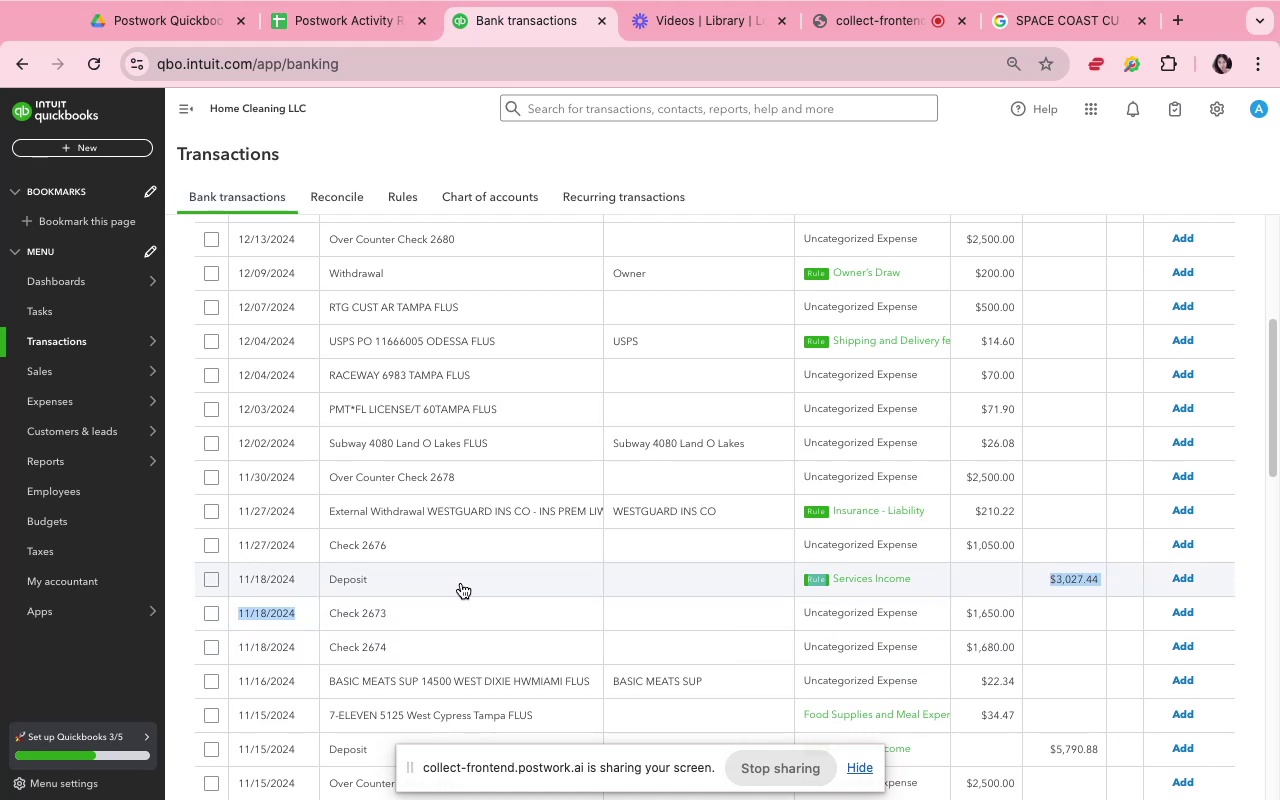 
left_click([461, 583])
 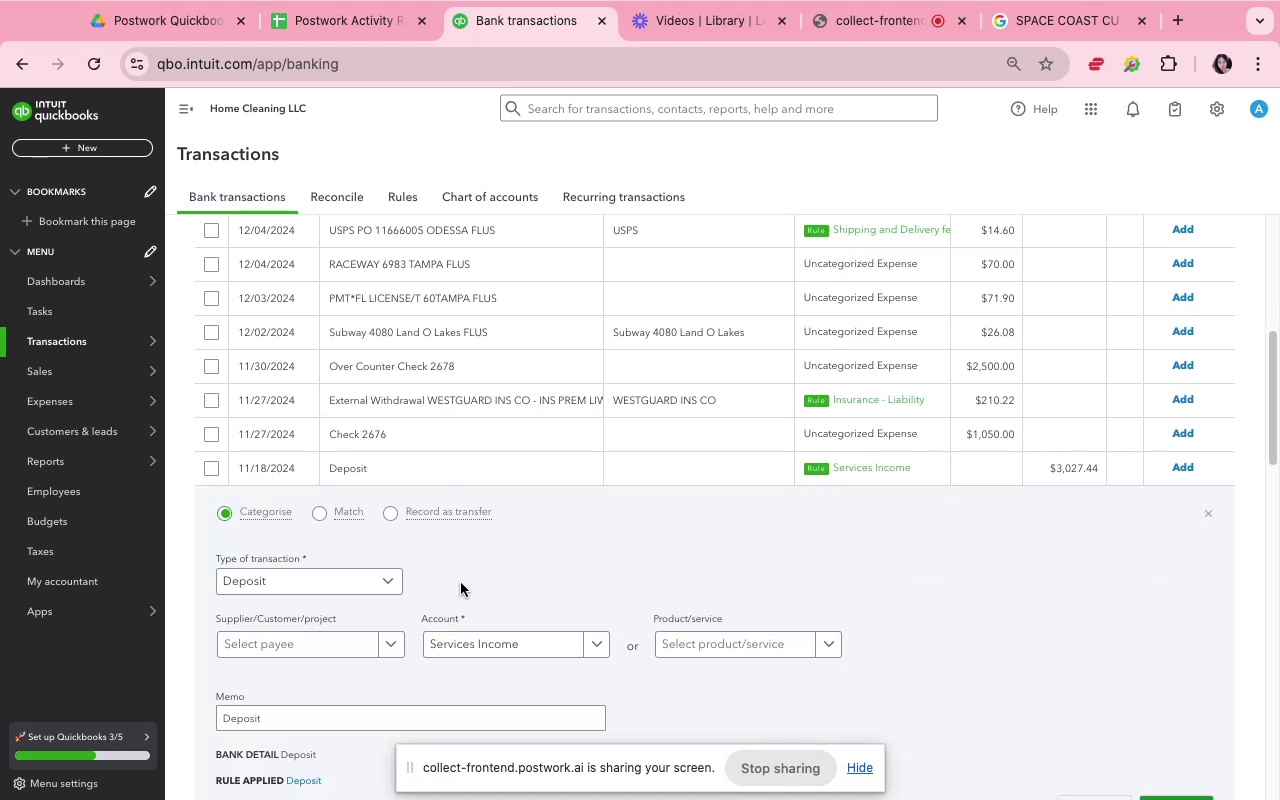 
scroll: coordinate [461, 583], scroll_direction: down, amount: 4.0
 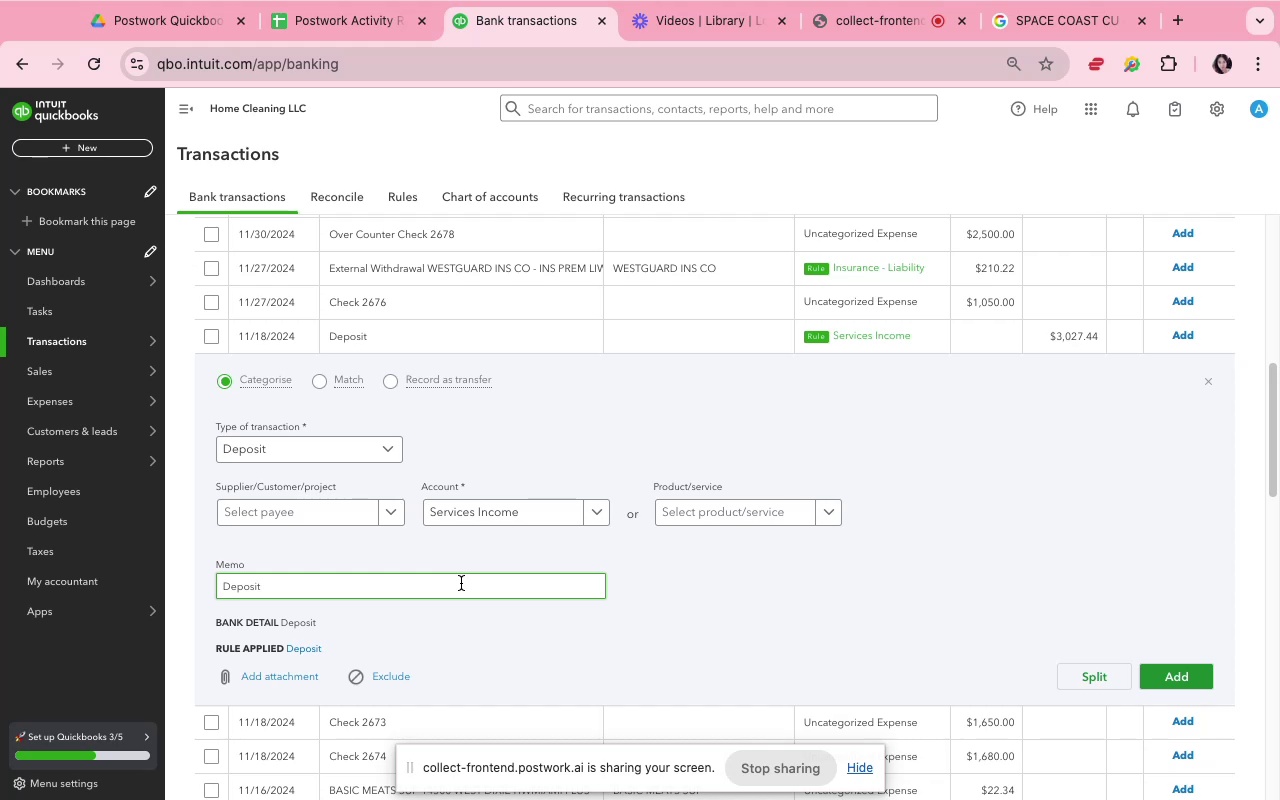 
wait(10.19)
 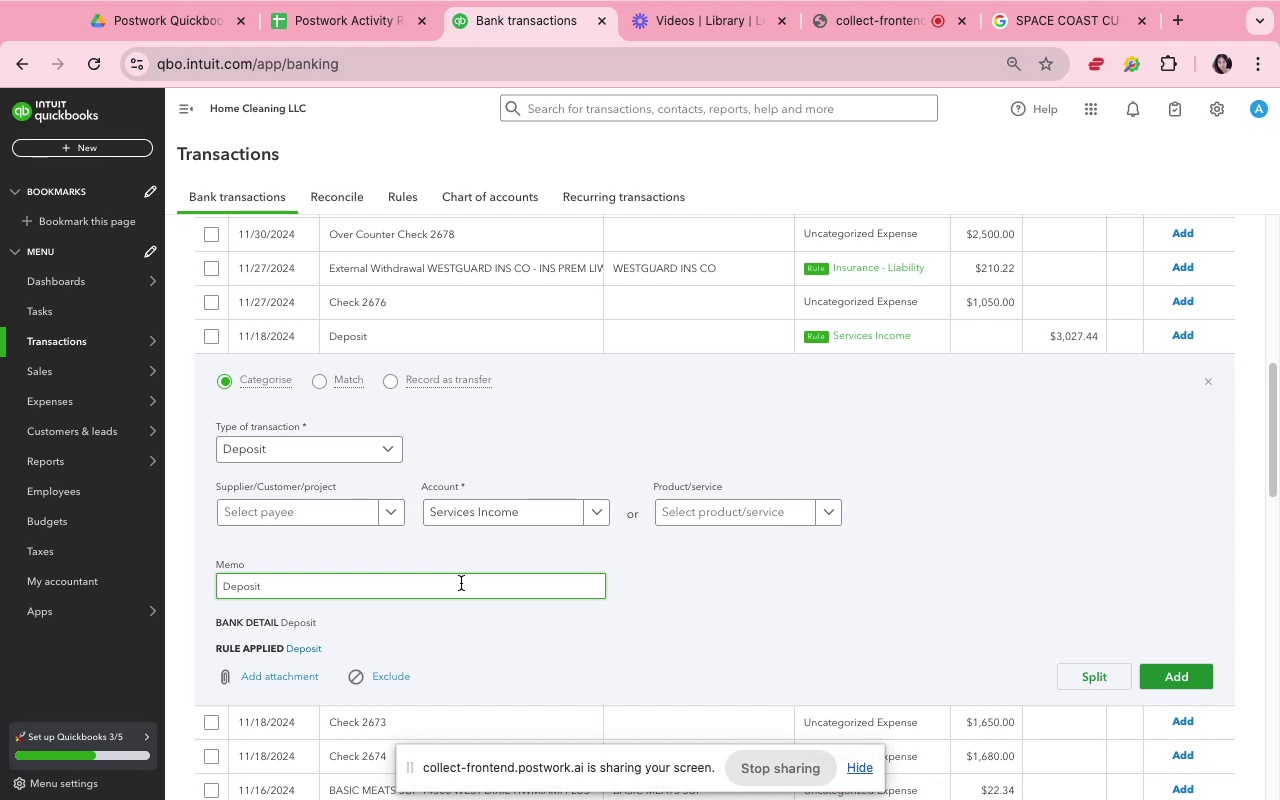 
scroll: coordinate [857, 495], scroll_direction: up, amount: 16.0
 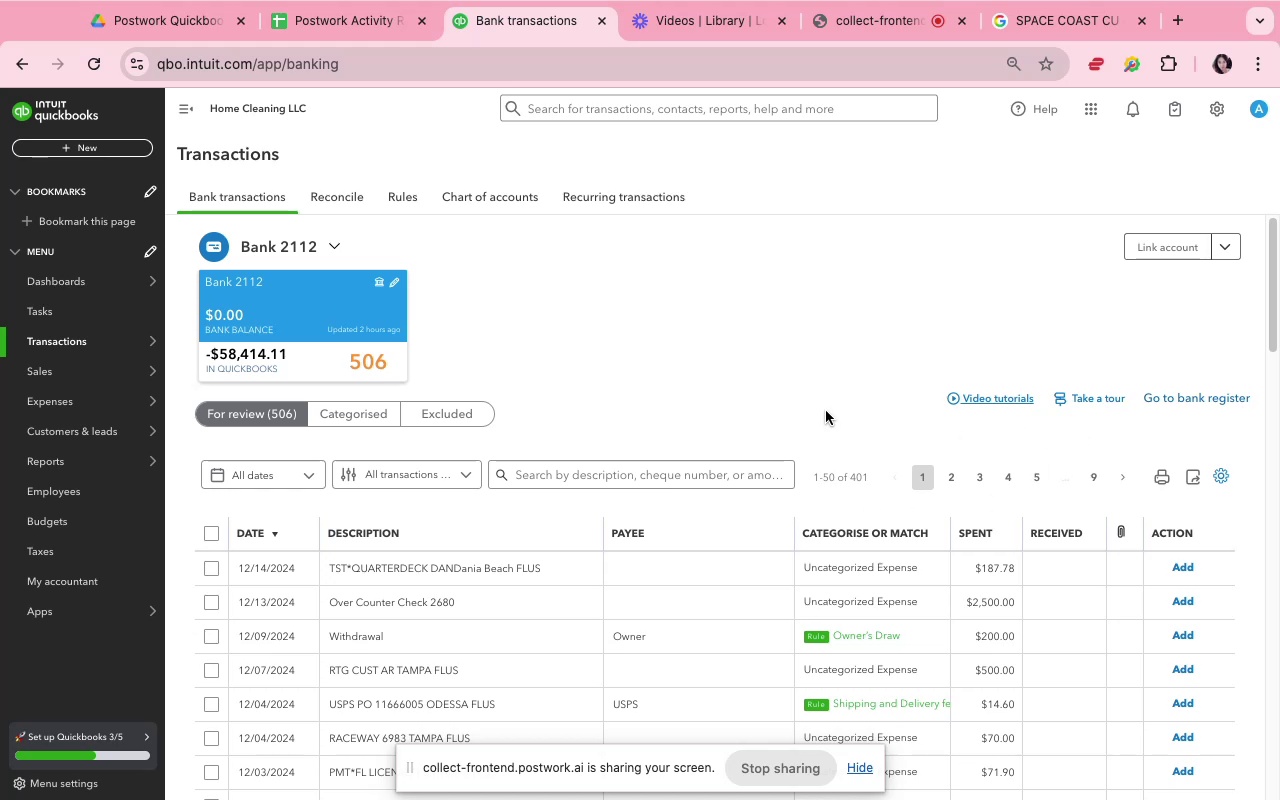 
wait(5.35)
 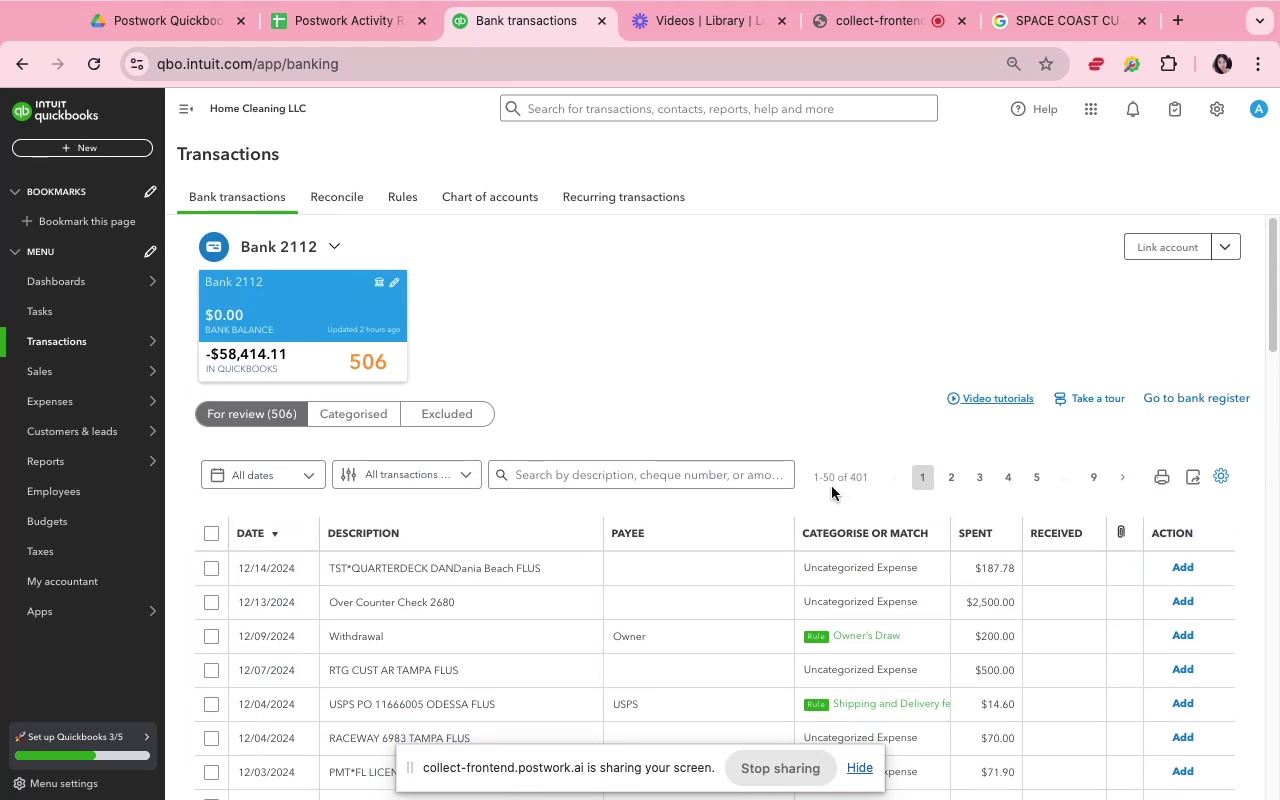 
left_click([400, 198])
 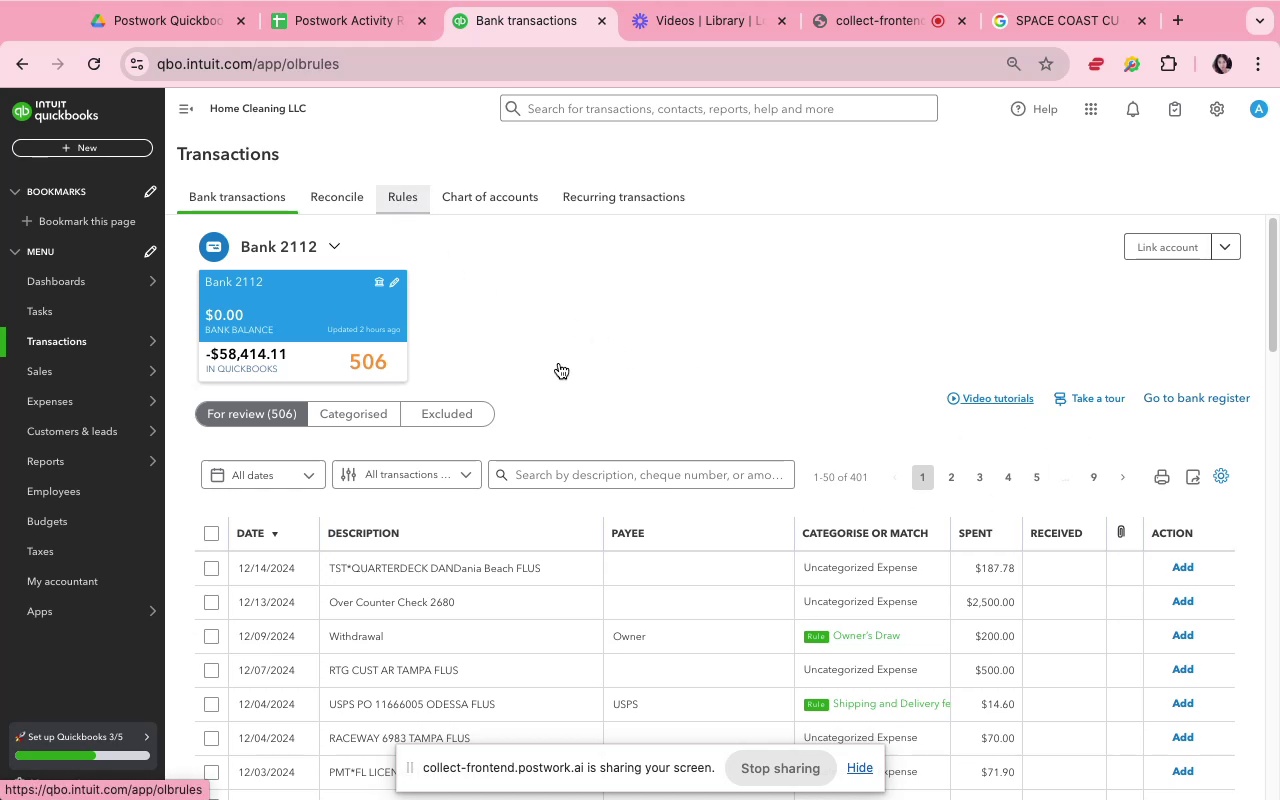 
mouse_move([581, 388])
 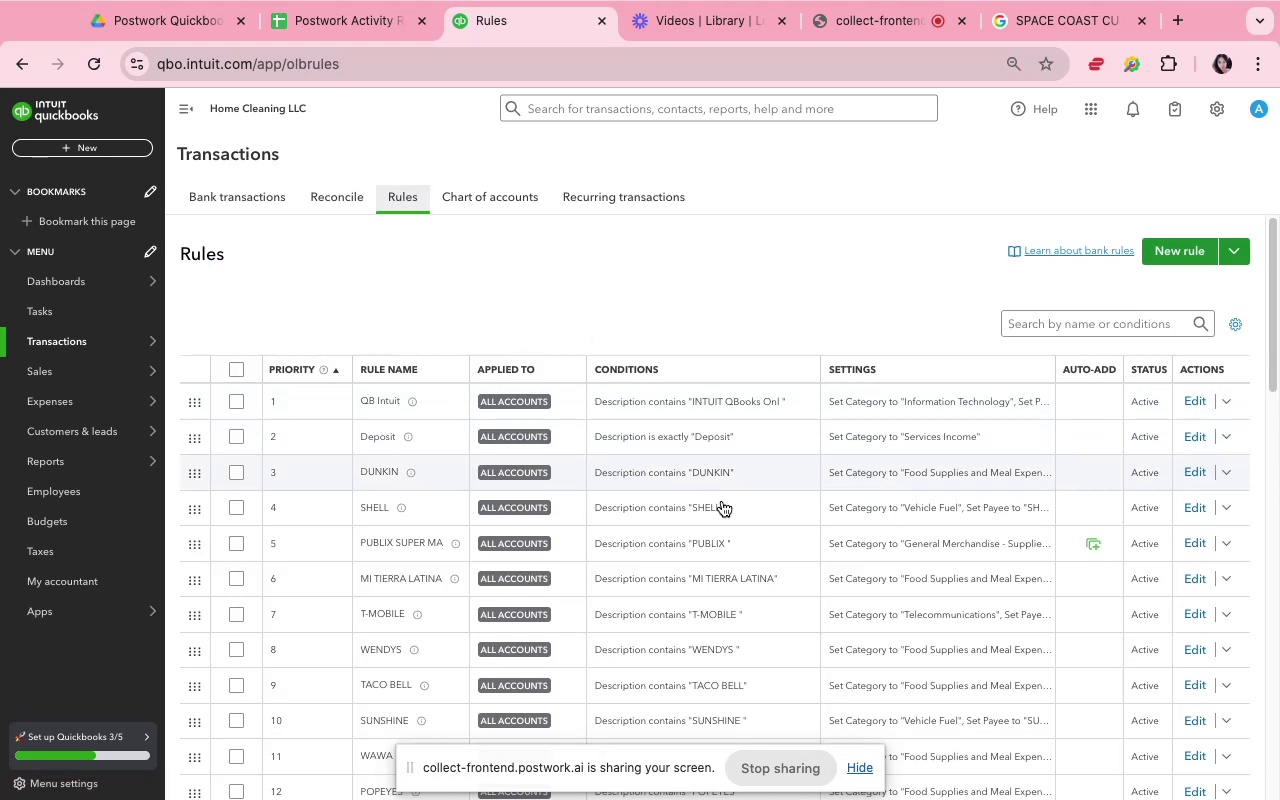 
scroll: coordinate [716, 495], scroll_direction: down, amount: 42.0
 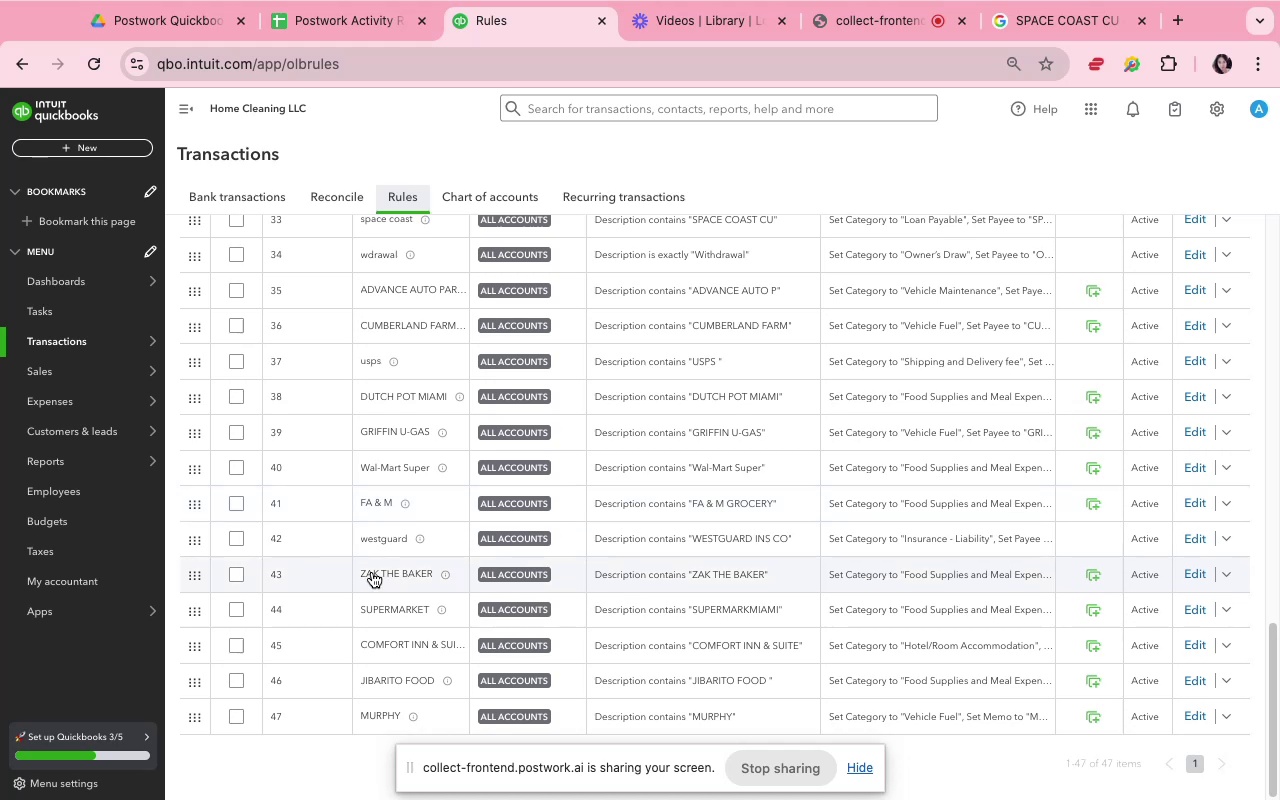 
scroll: coordinate [545, 541], scroll_direction: up, amount: 30.0
 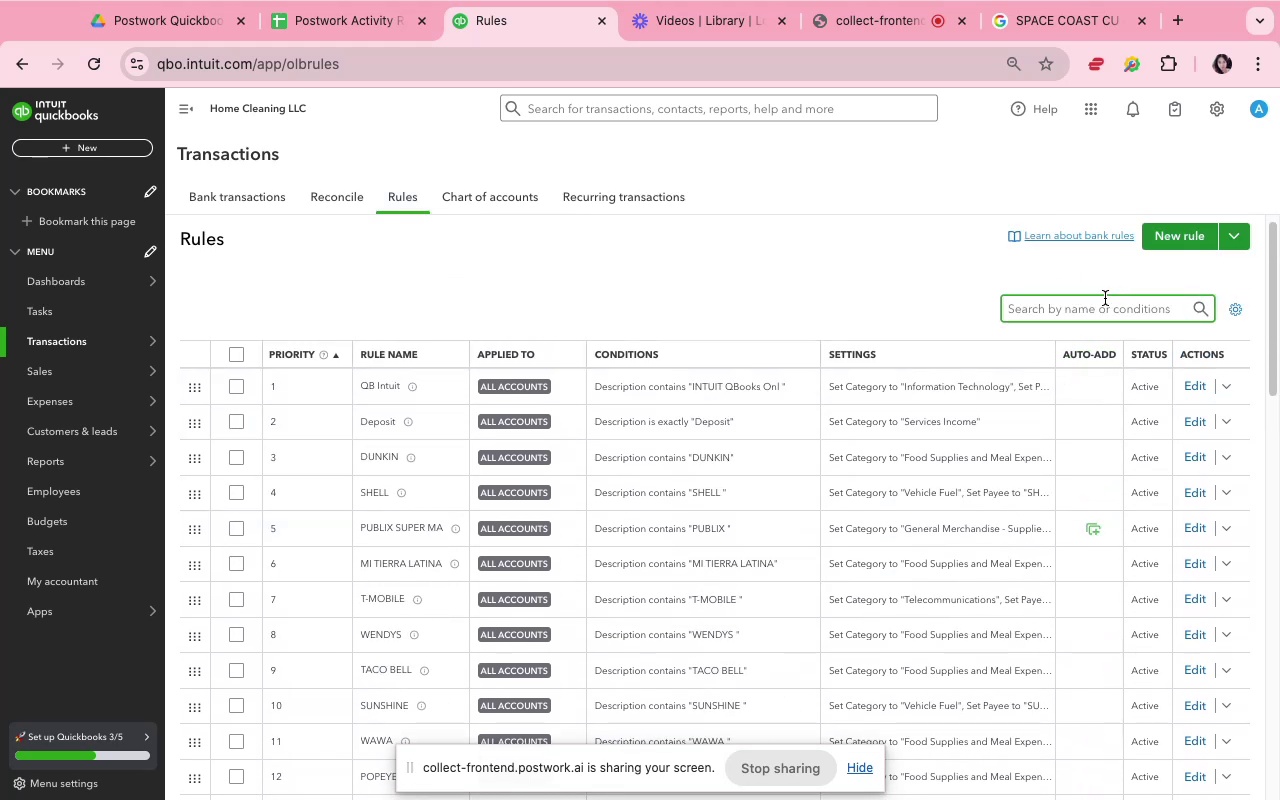 
type(depo)
 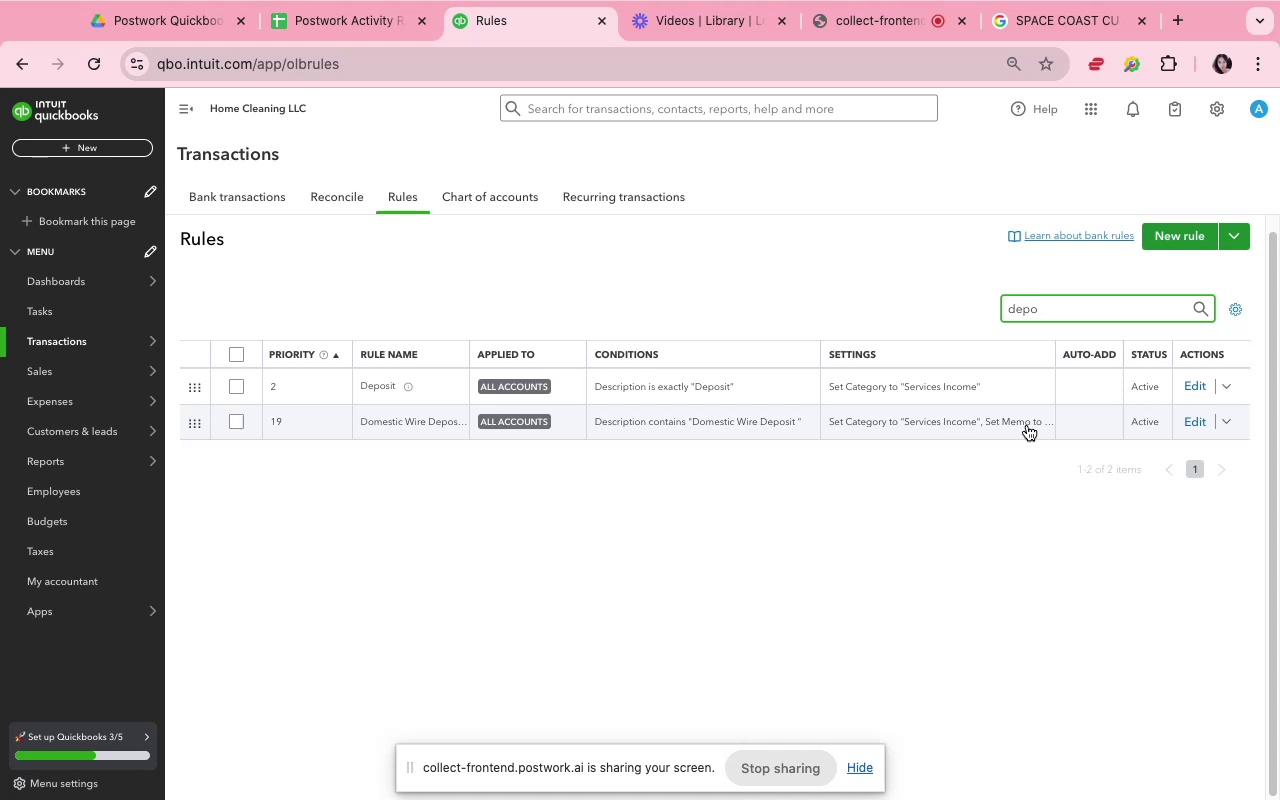 
wait(10.7)
 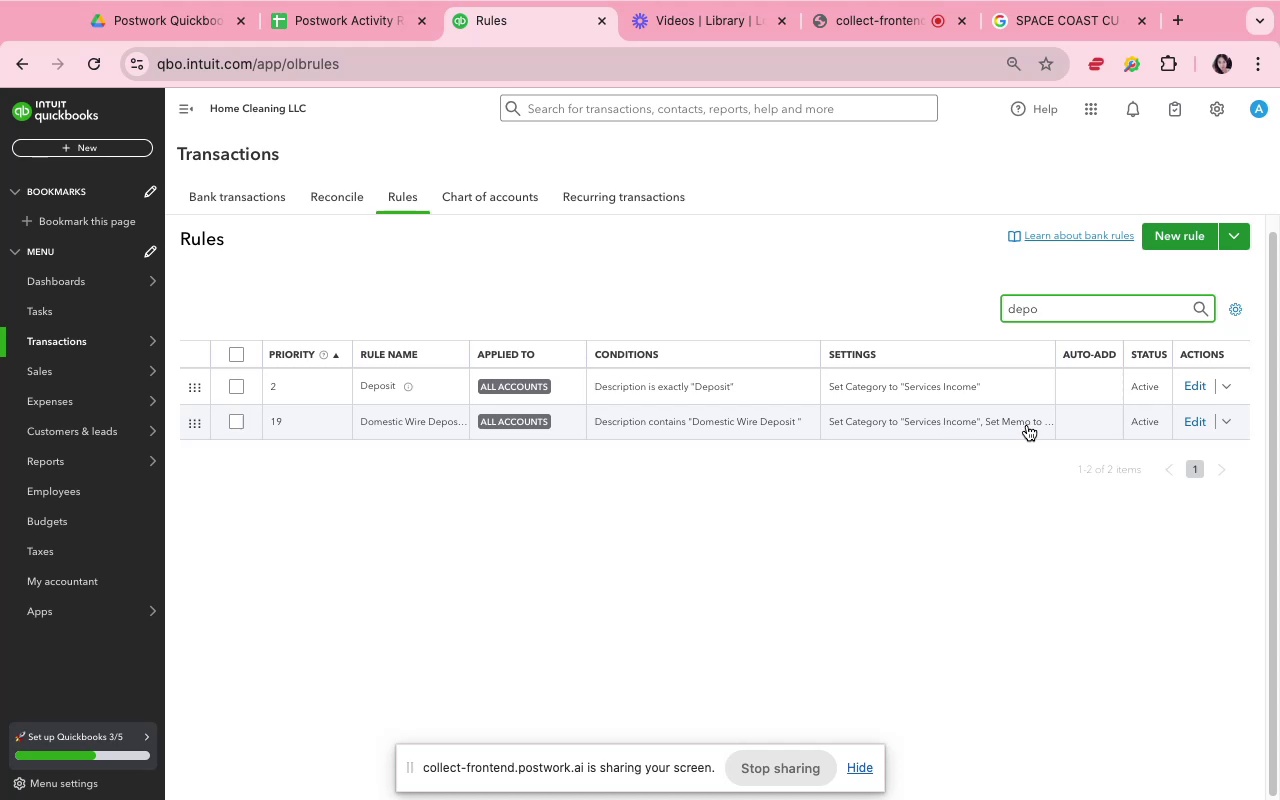 
left_click([1205, 392])
 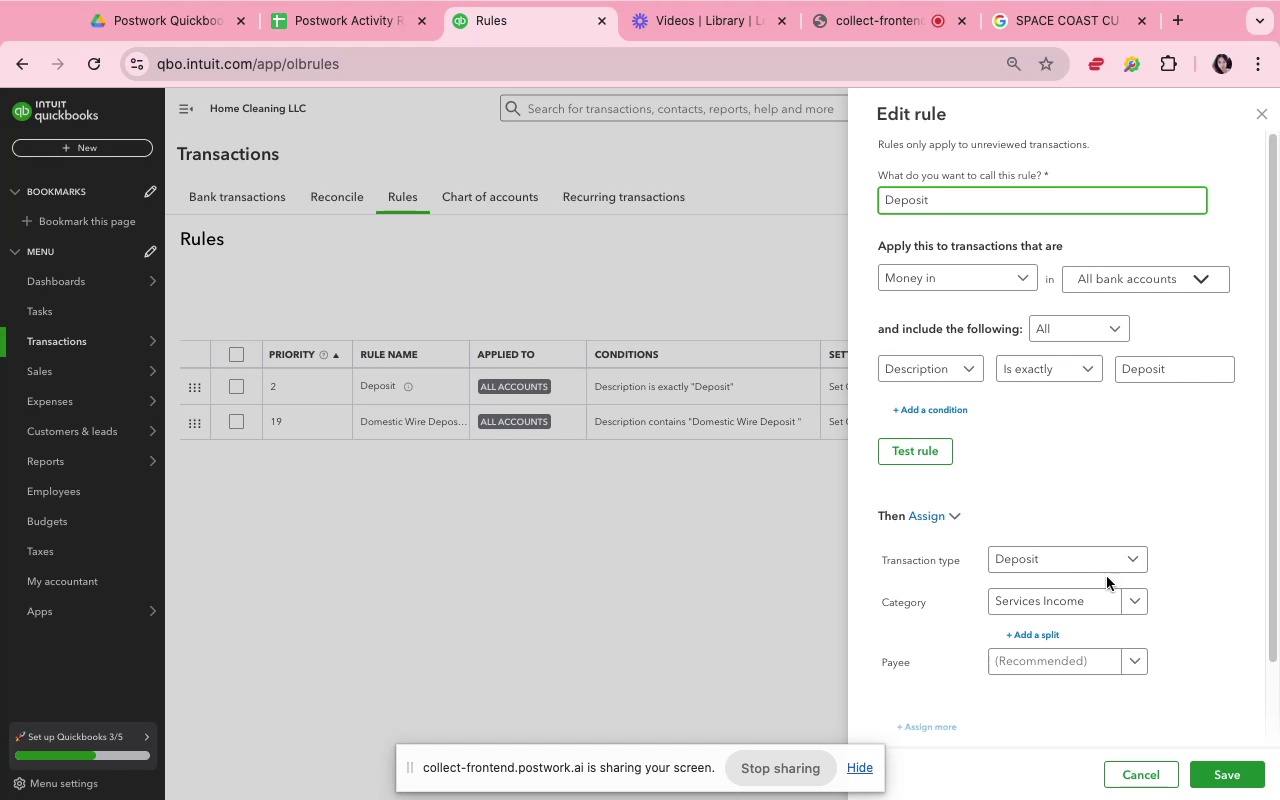 
wait(5.76)
 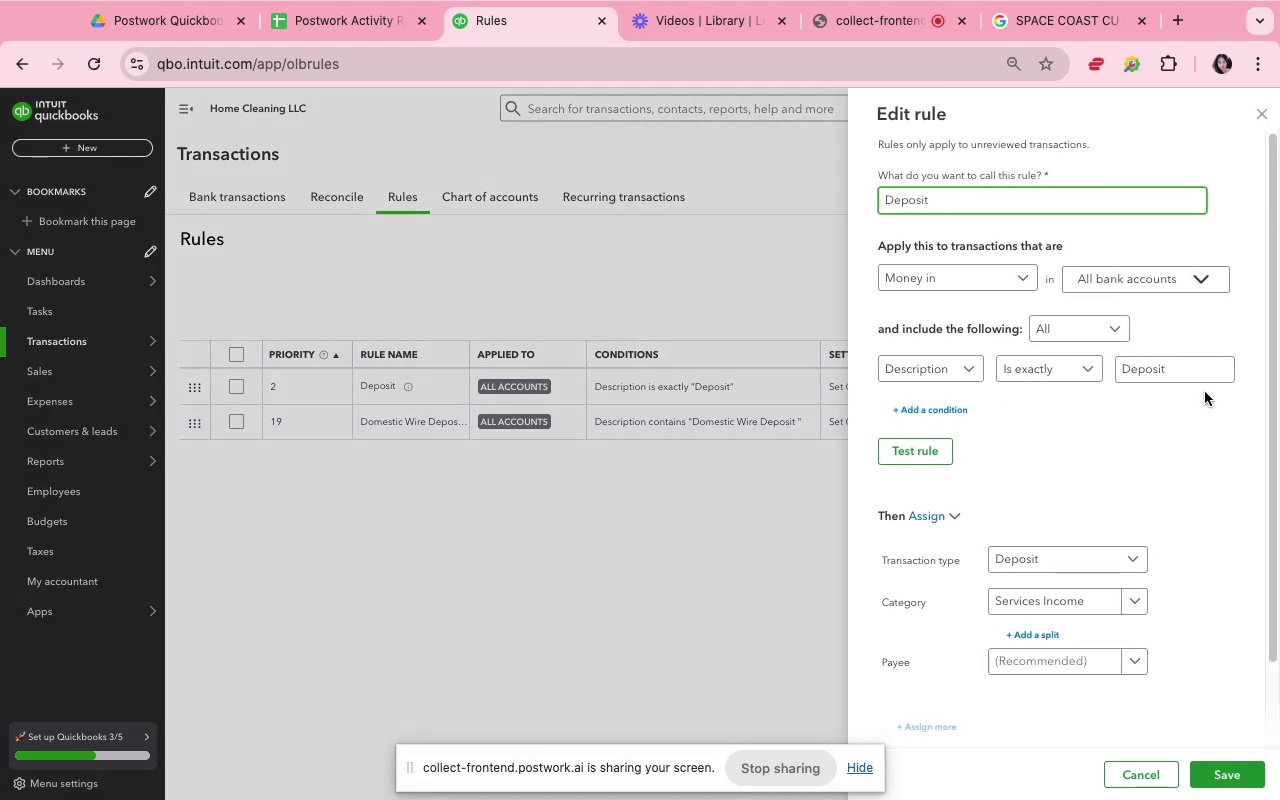 
left_click([1110, 606])
 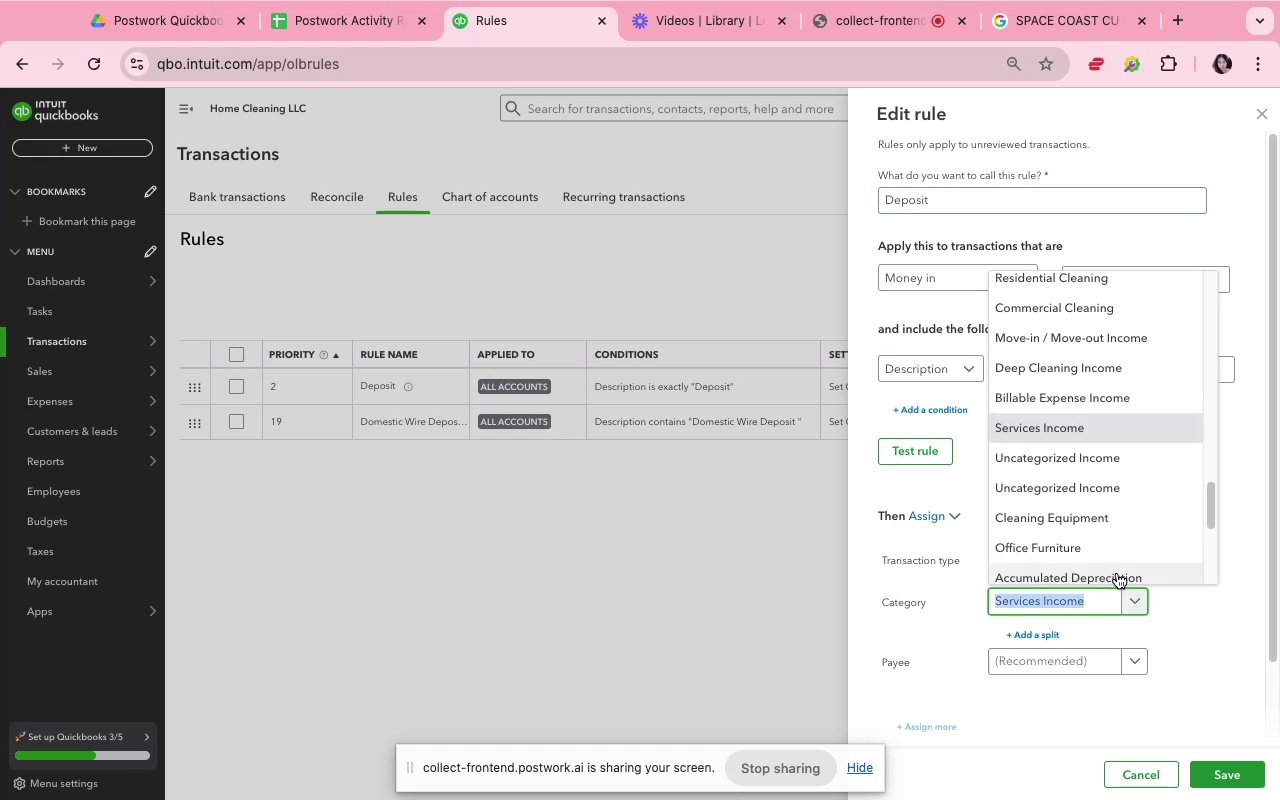 
scroll: coordinate [1177, 400], scroll_direction: up, amount: 79.0
 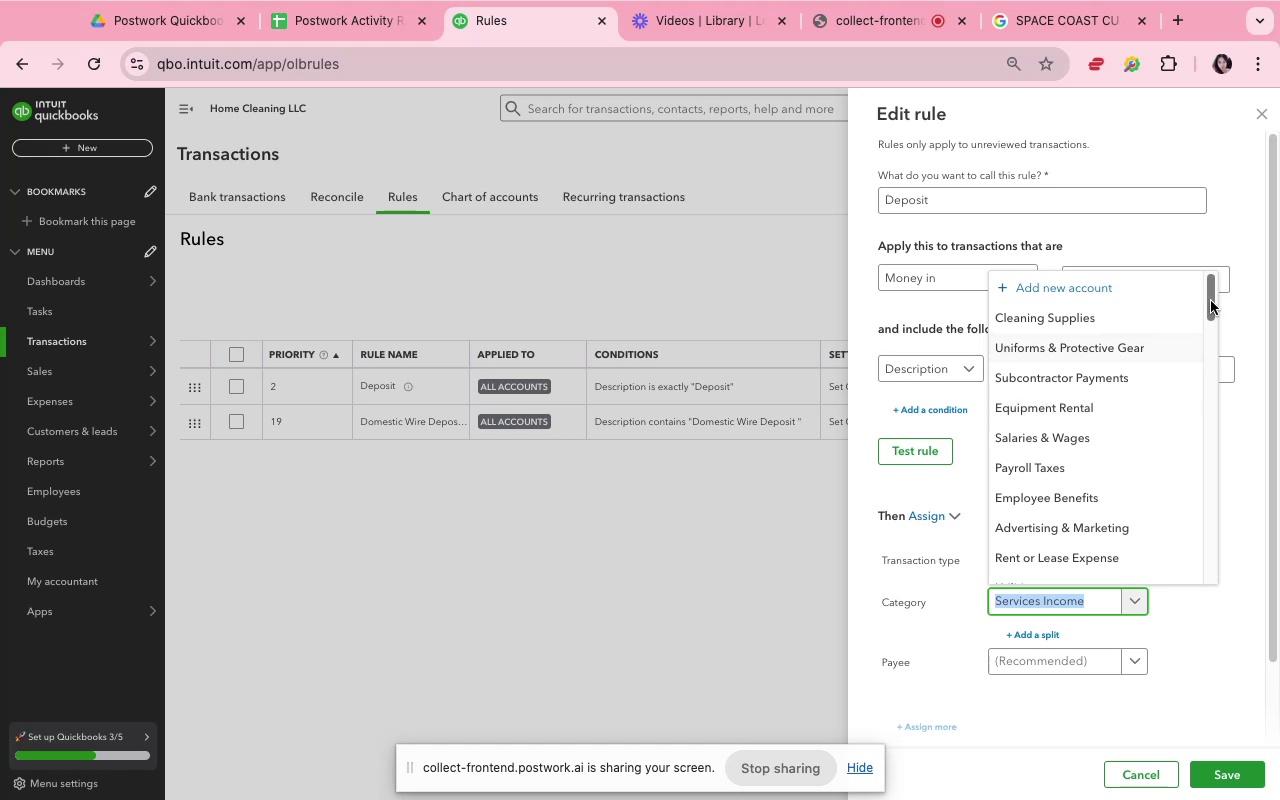 
left_click_drag(start_coordinate=[1212, 300], to_coordinate=[1257, 563])
 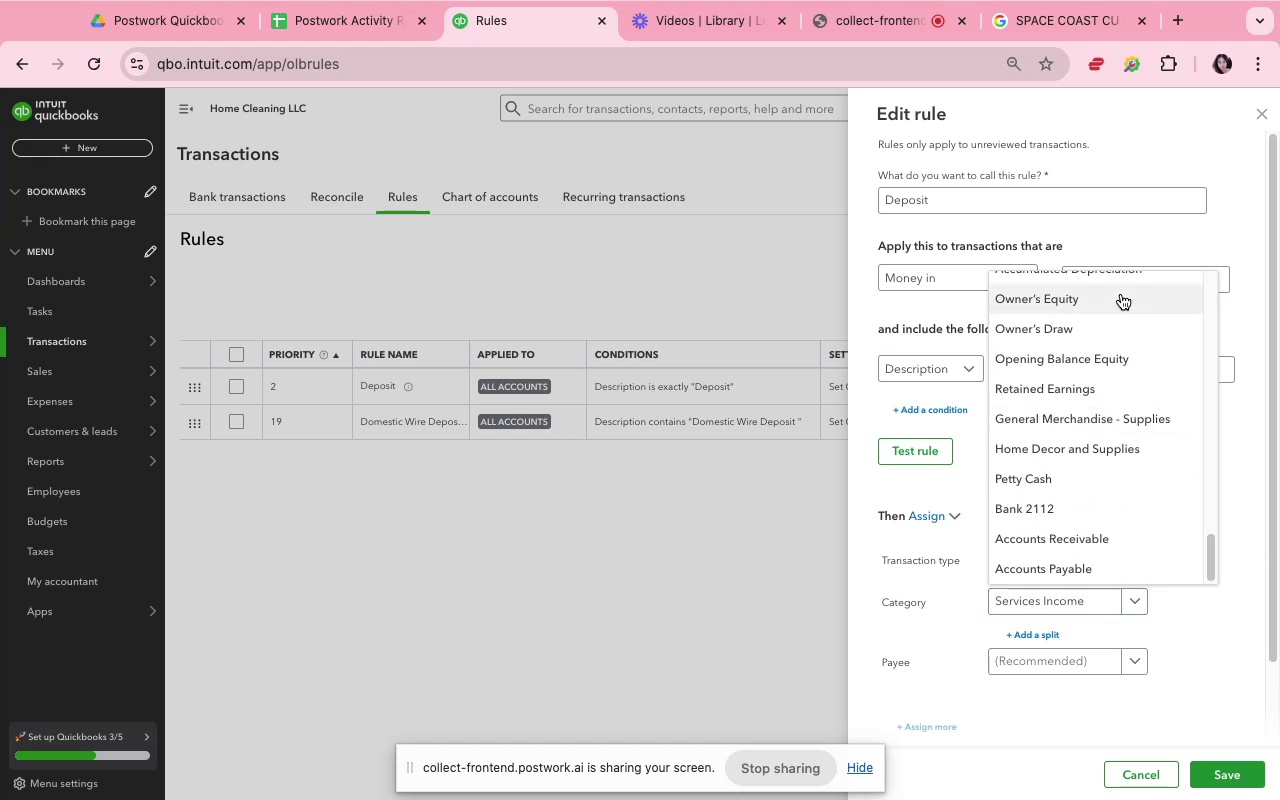 
left_click([1121, 293])
 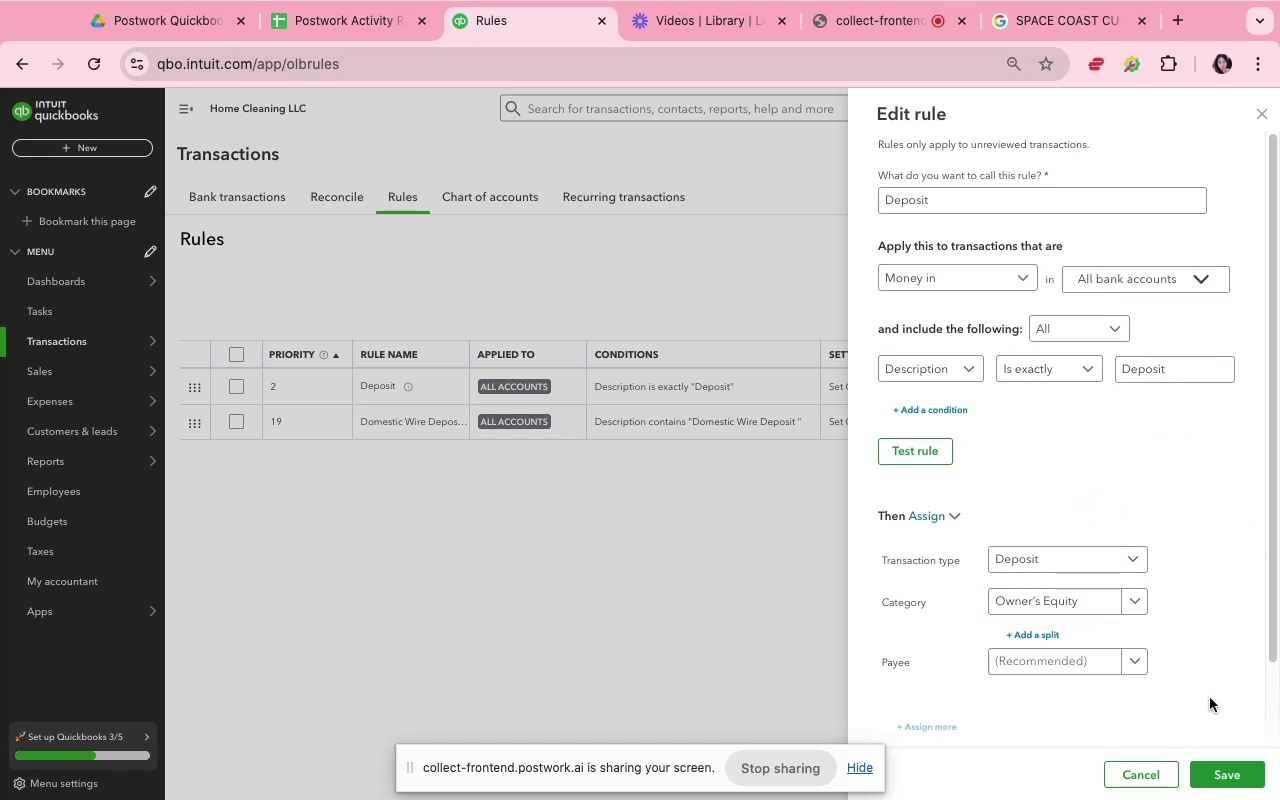 
left_click([1232, 778])
 